 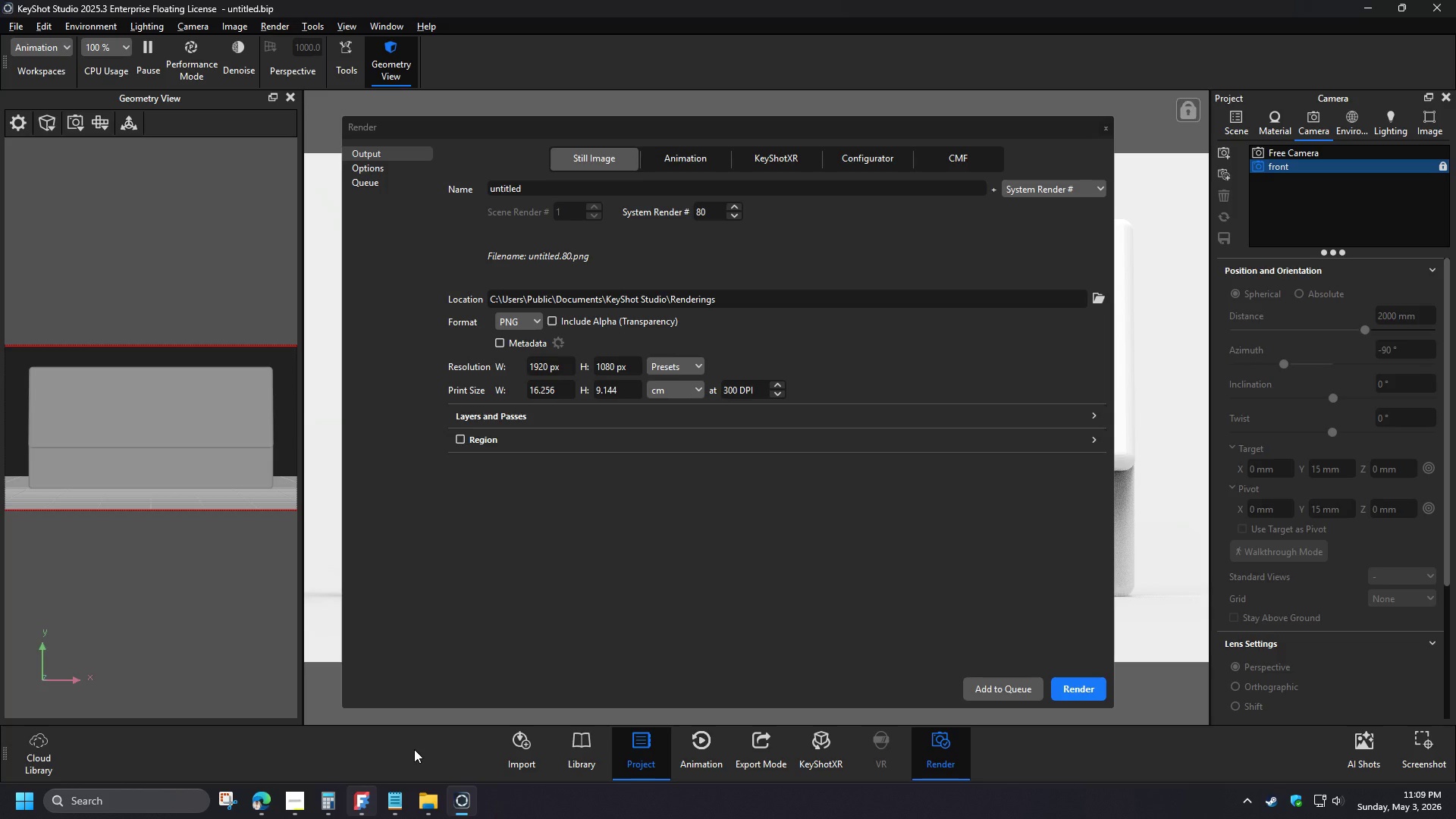 
left_click([1225, 152])
 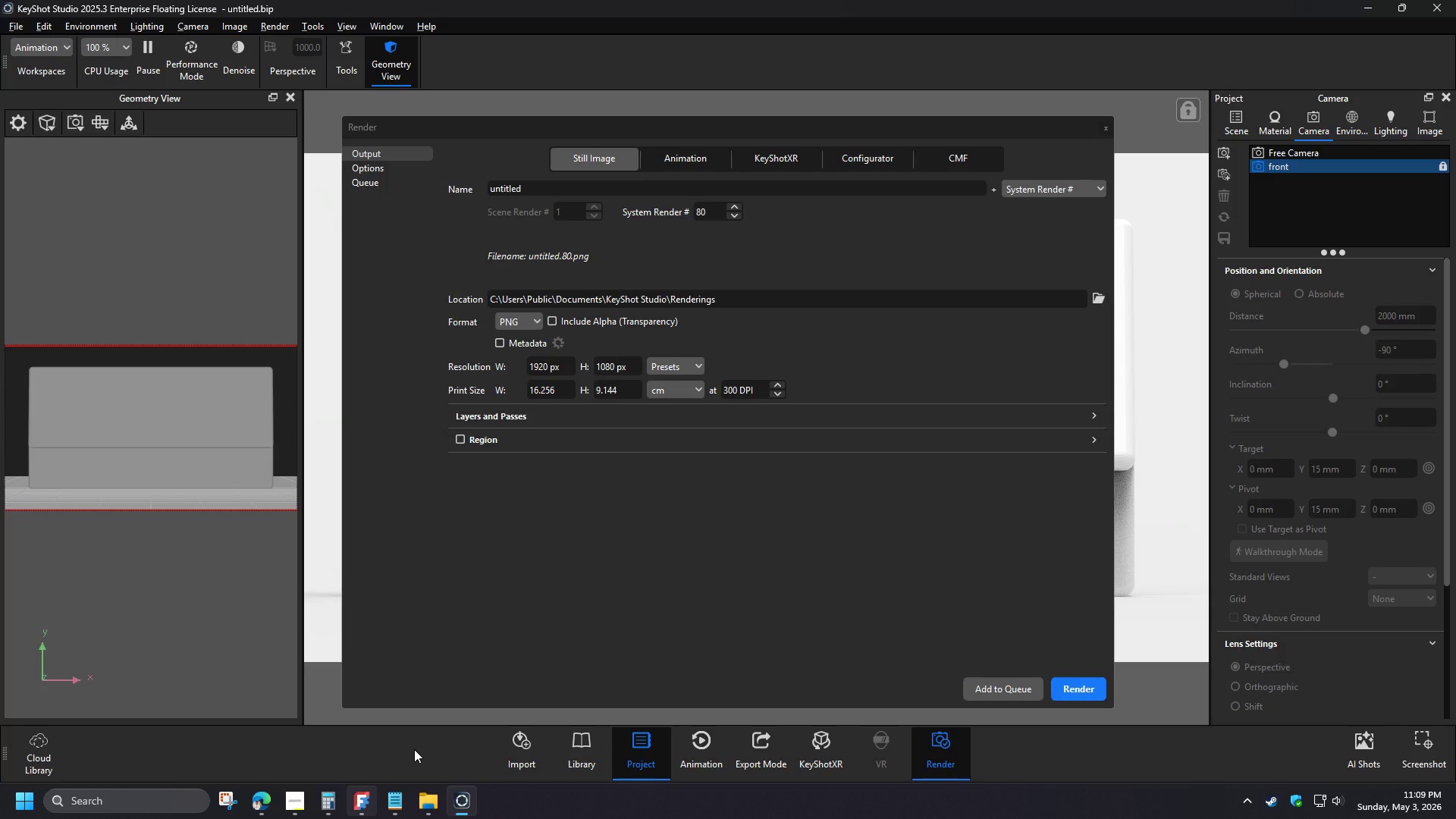 
key(3)
 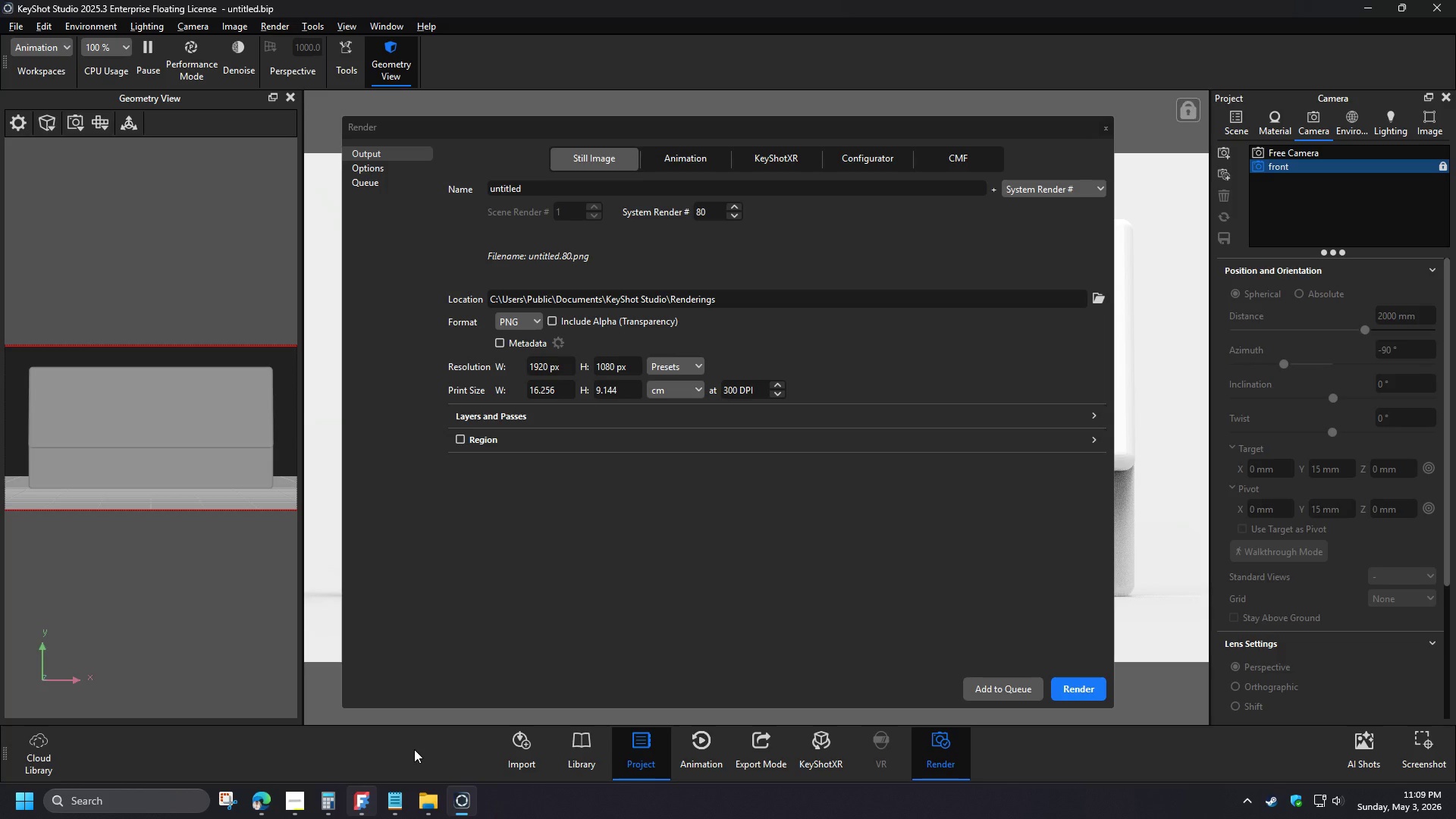 
key(Slash)
 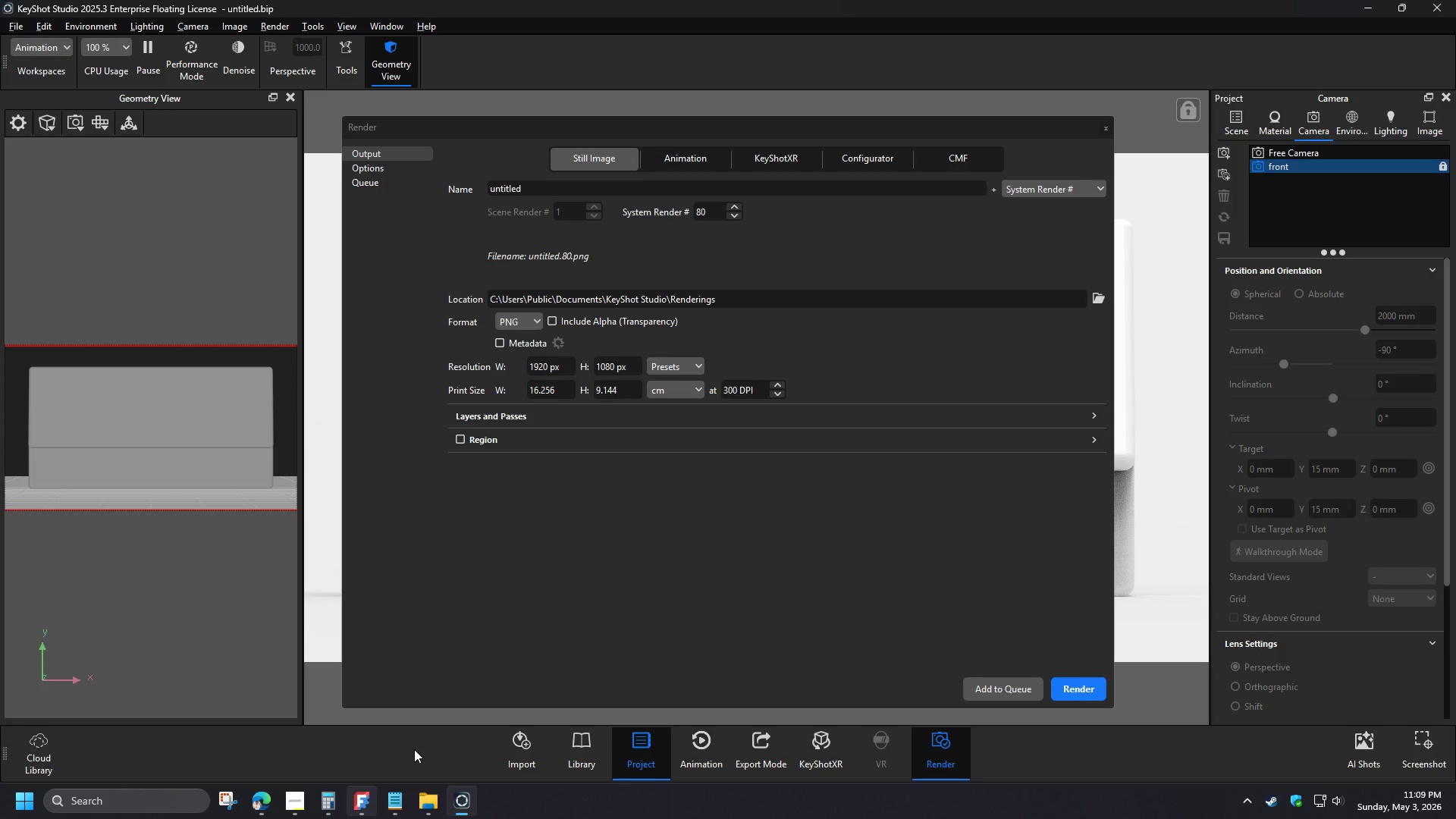 
key(4)
 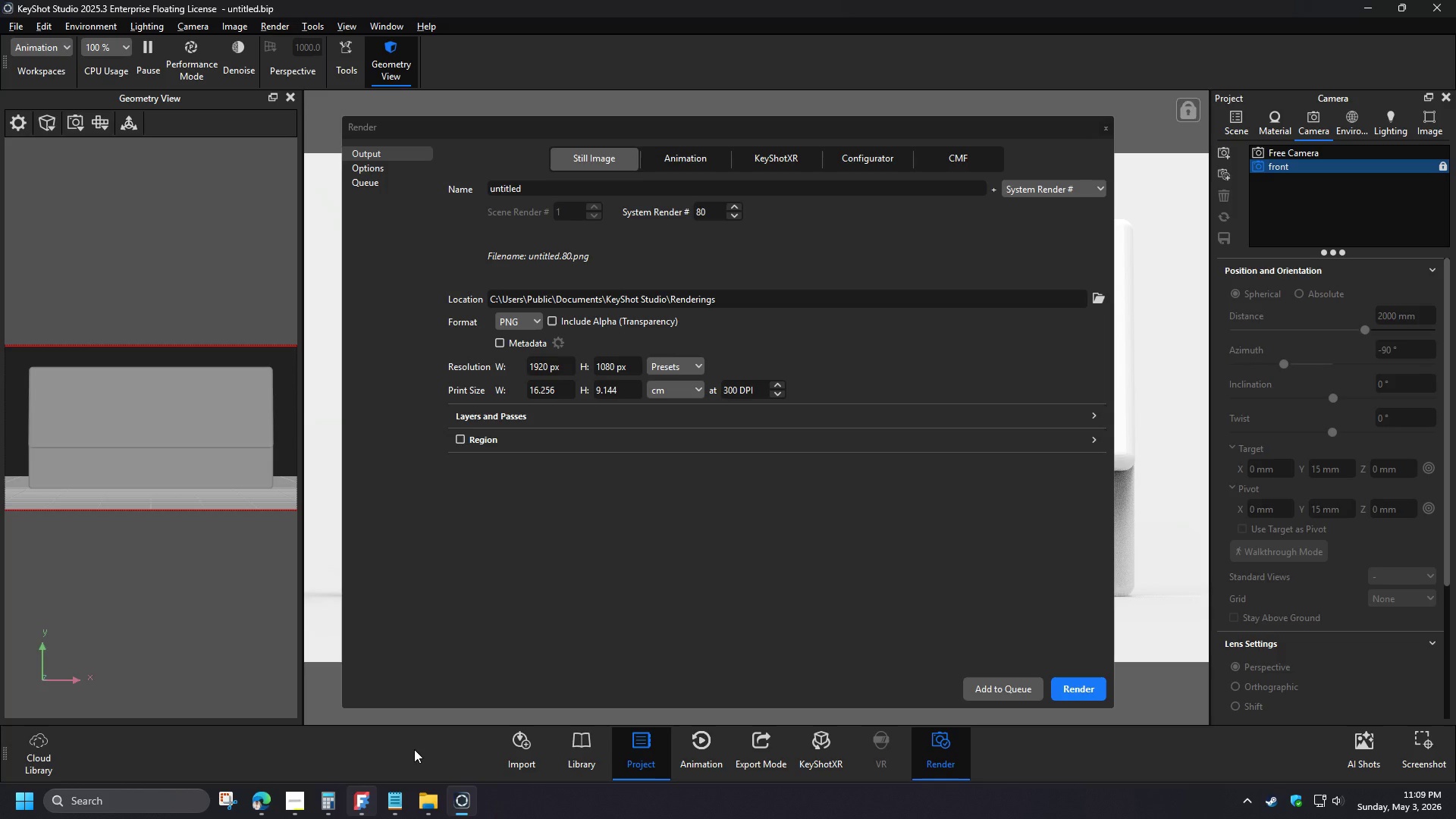 
key(Enter)
 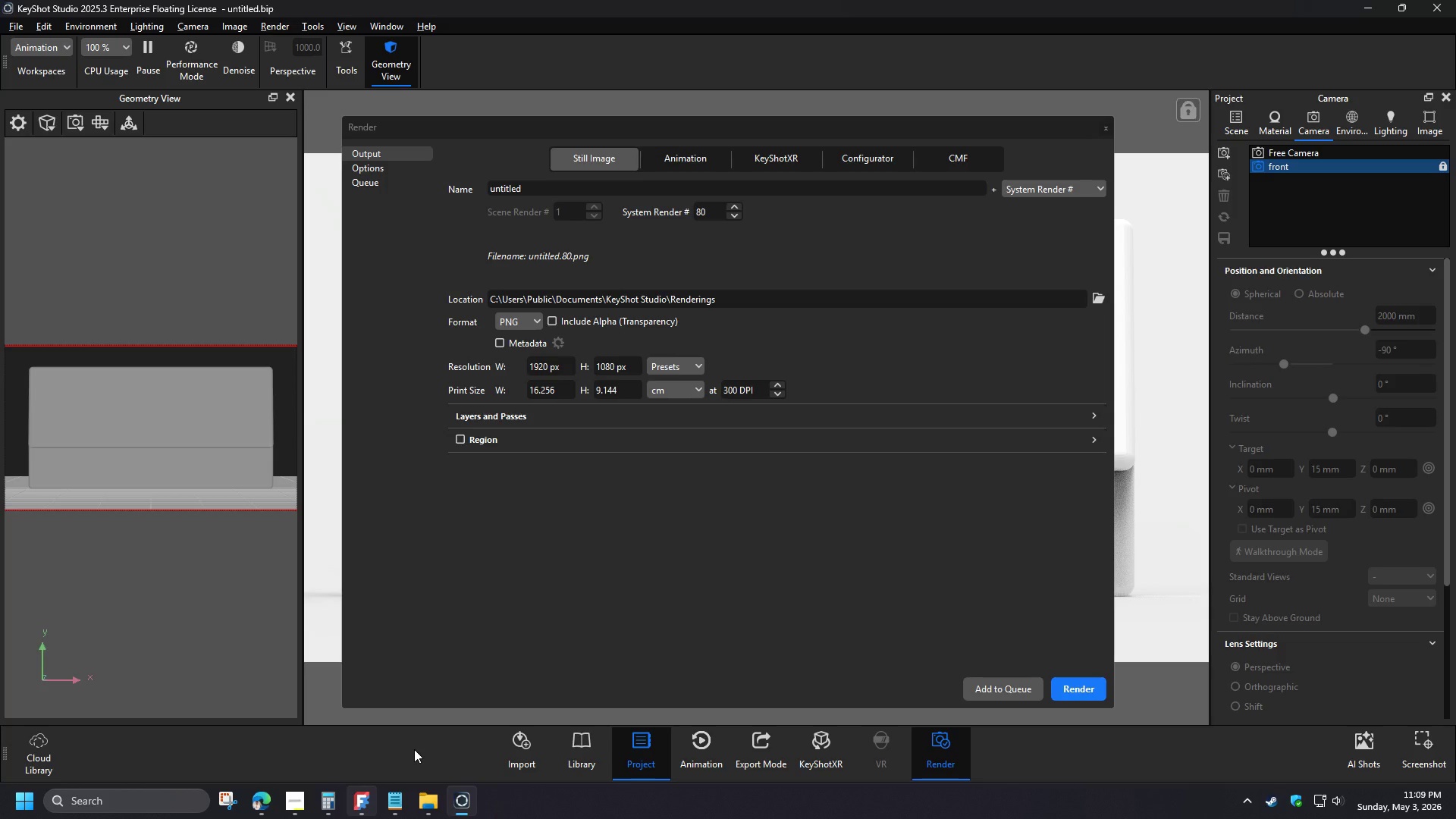 
left_click_drag(start_coordinate=[319, 47], to_coordinate=[280, 44])
 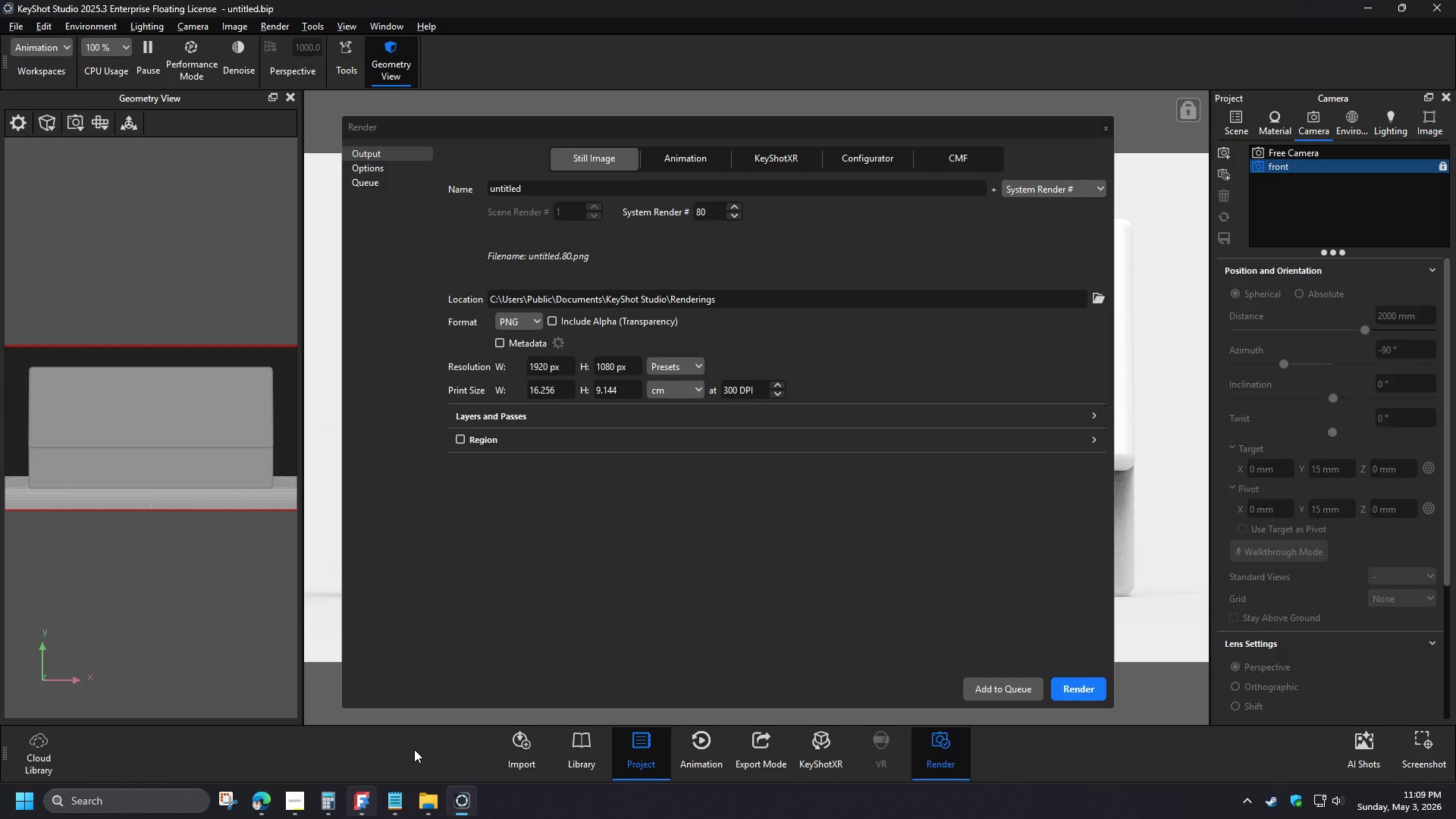 
key(Numpad5)
 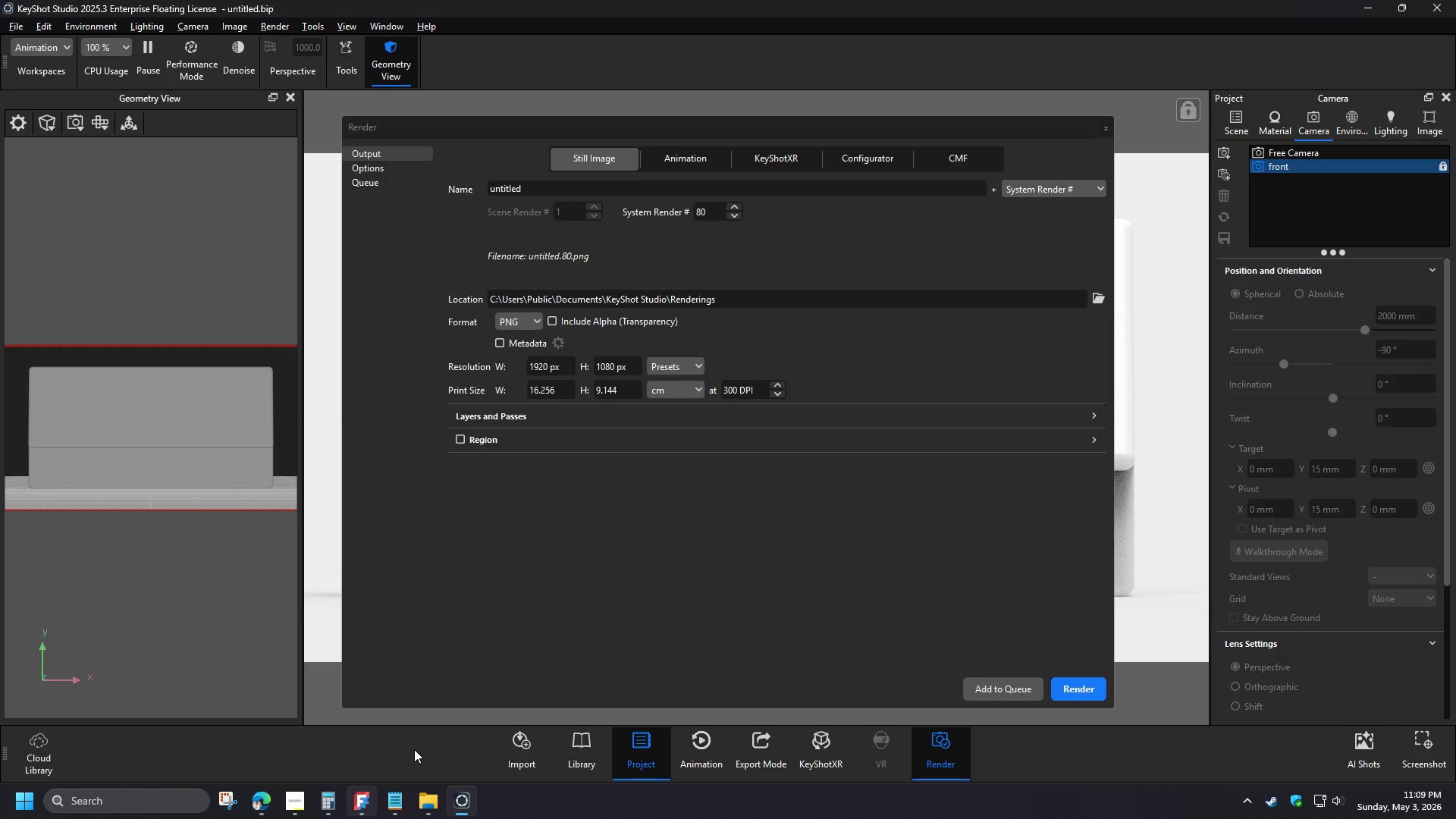 
key(Numpad0)
 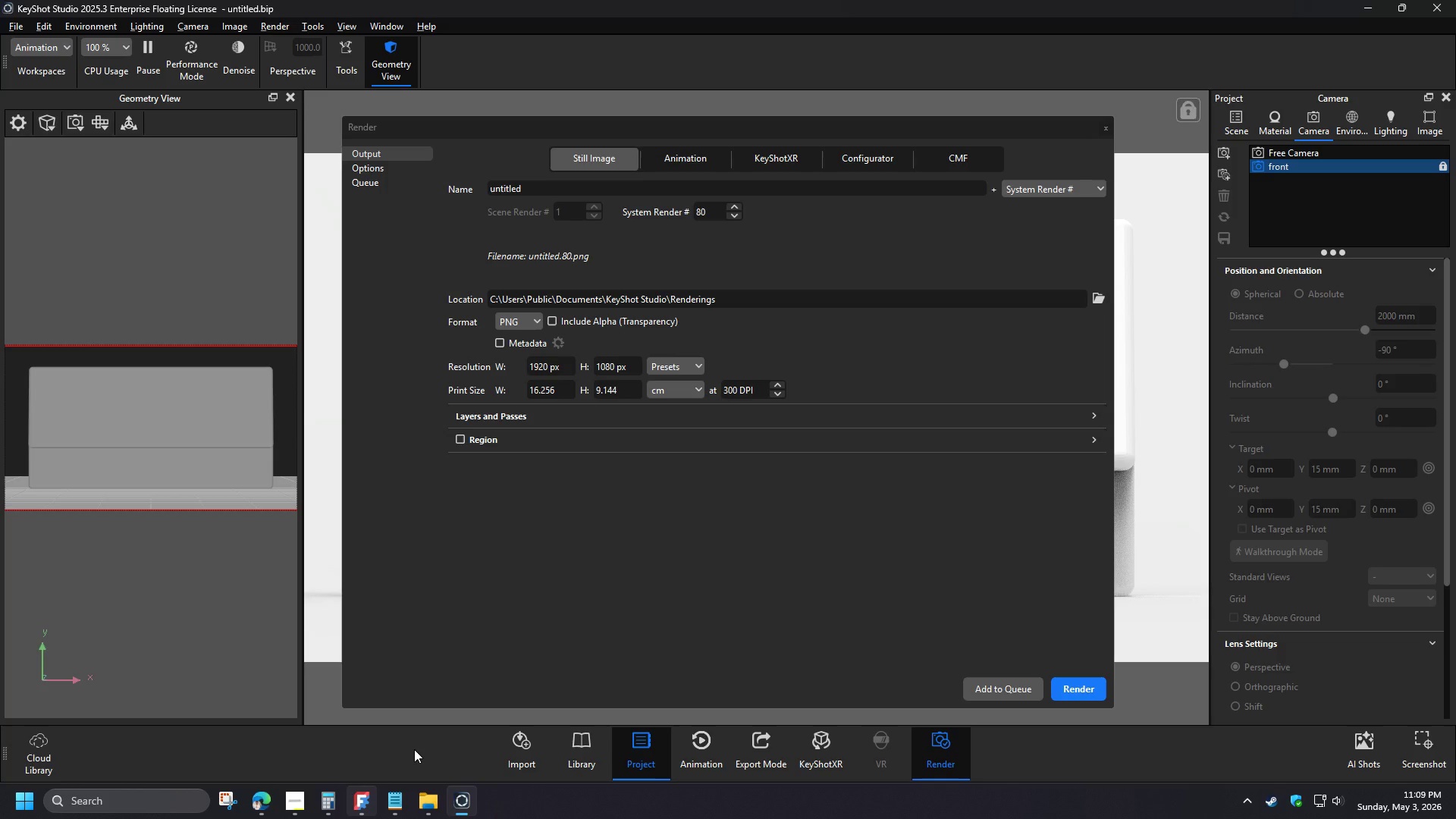 
left_click([96, 129])
 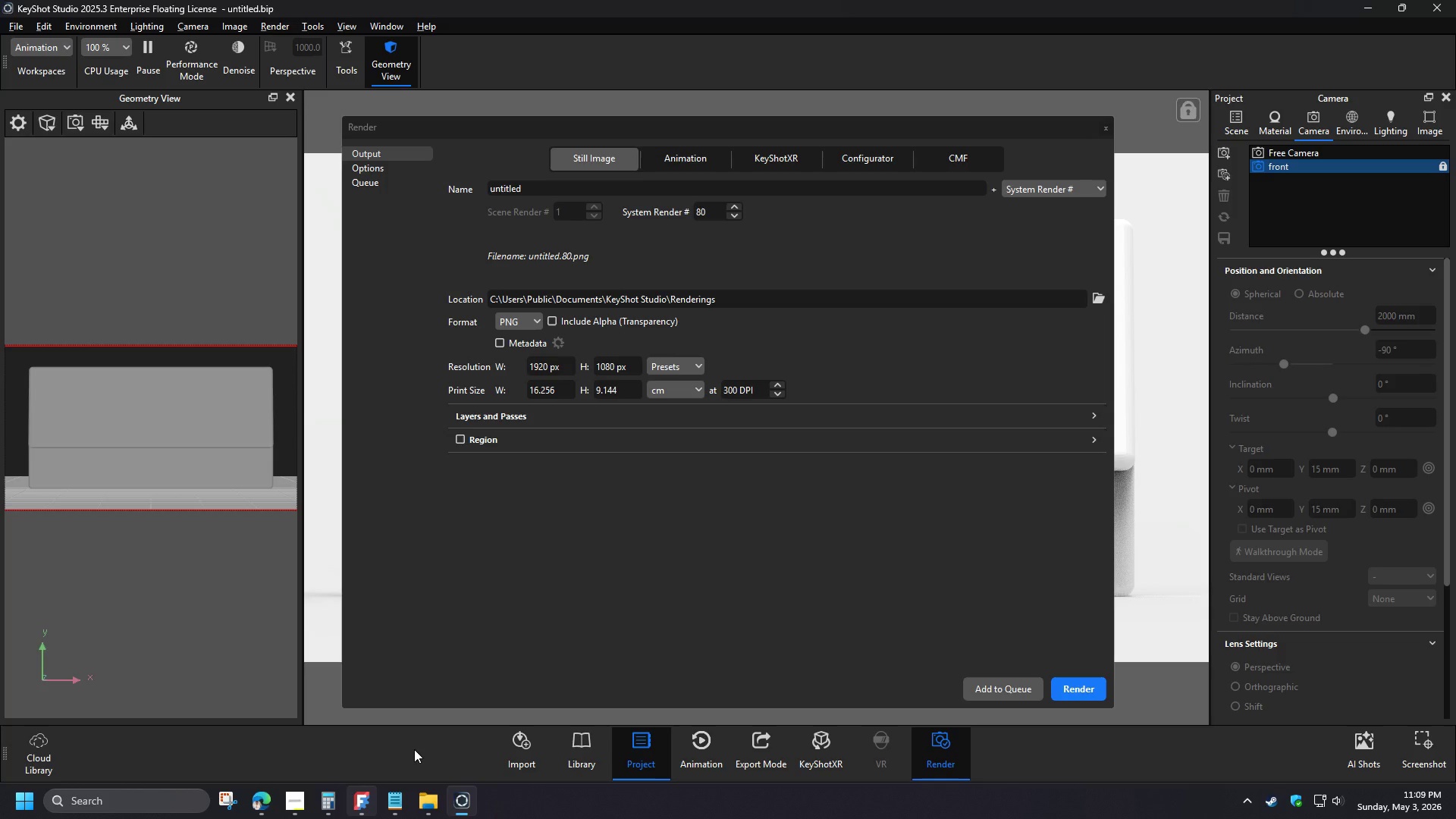 
left_click([124, 253])
 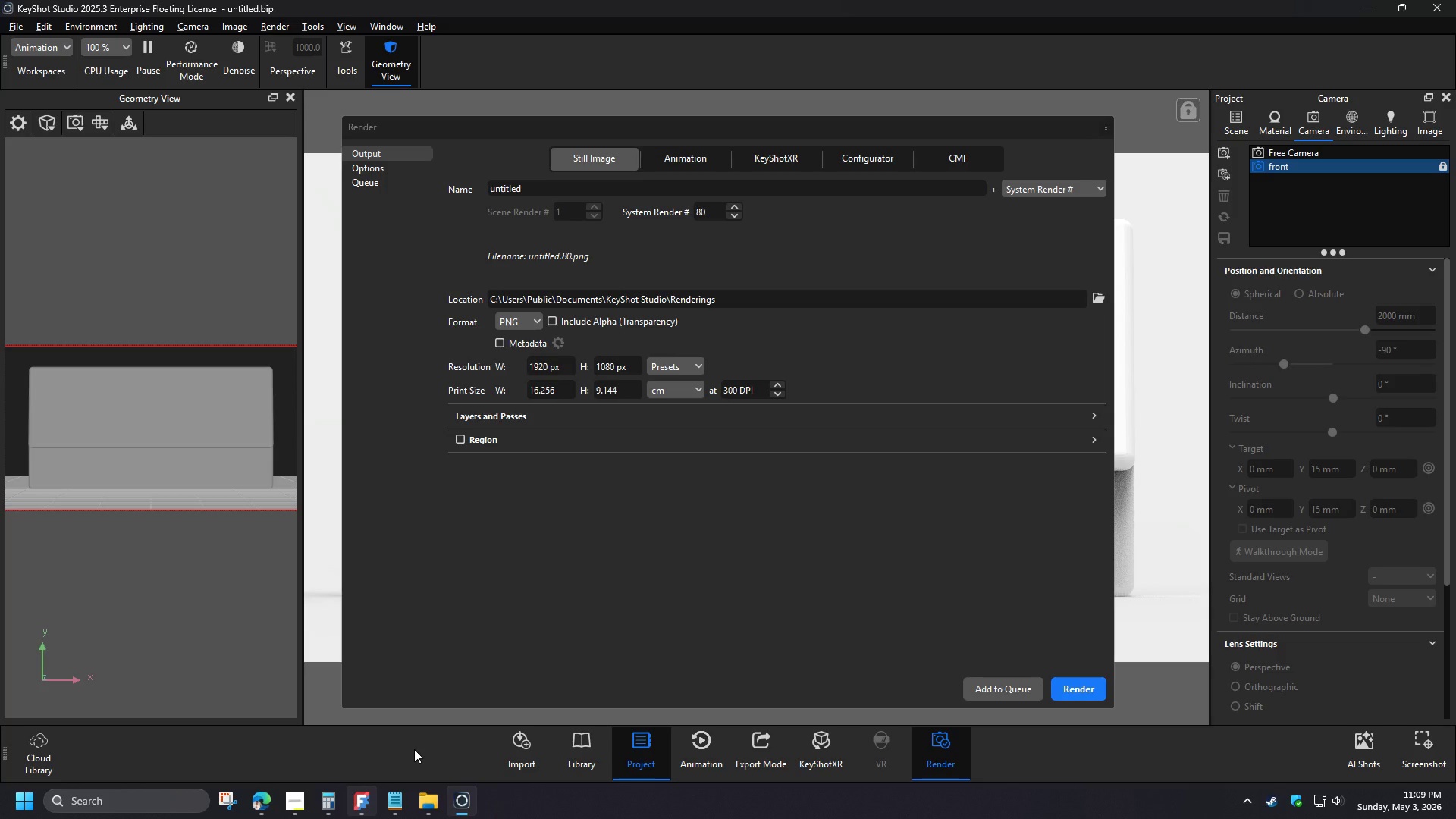 
wait(8.53)
 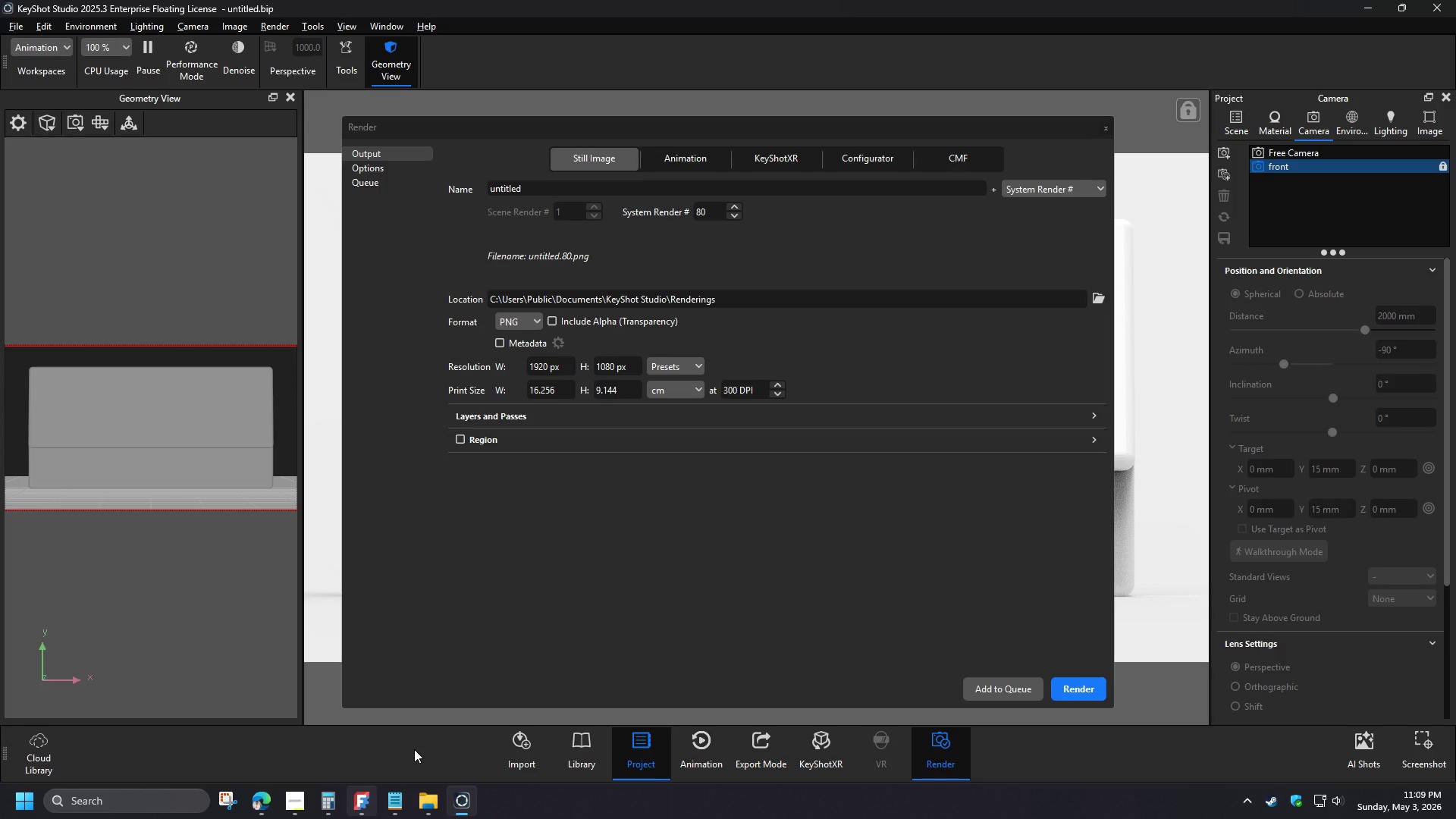 
left_click([1344, 127])
 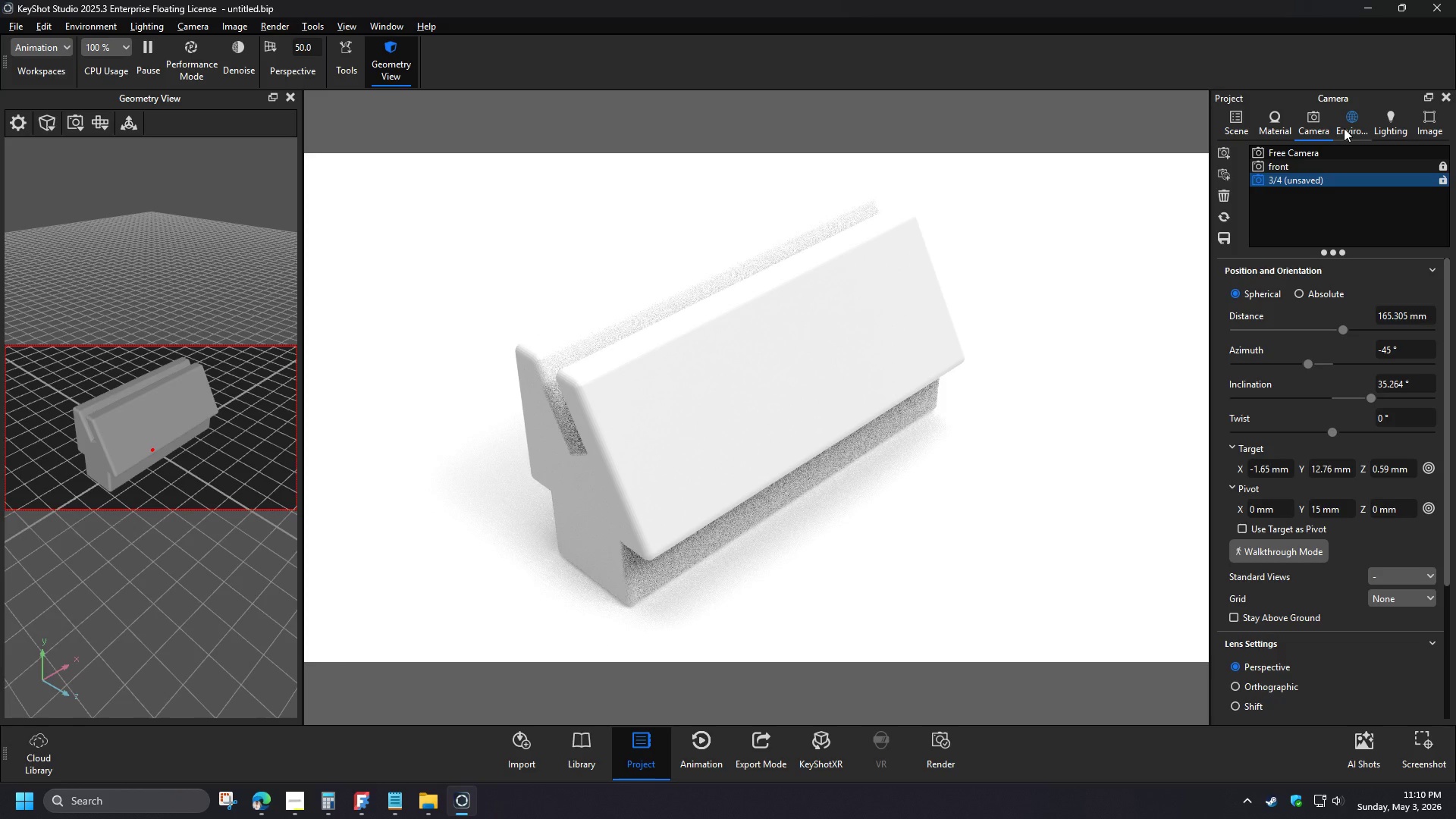 
left_click_drag(start_coordinate=[1395, 428], to_coordinate=[1357, 425])
 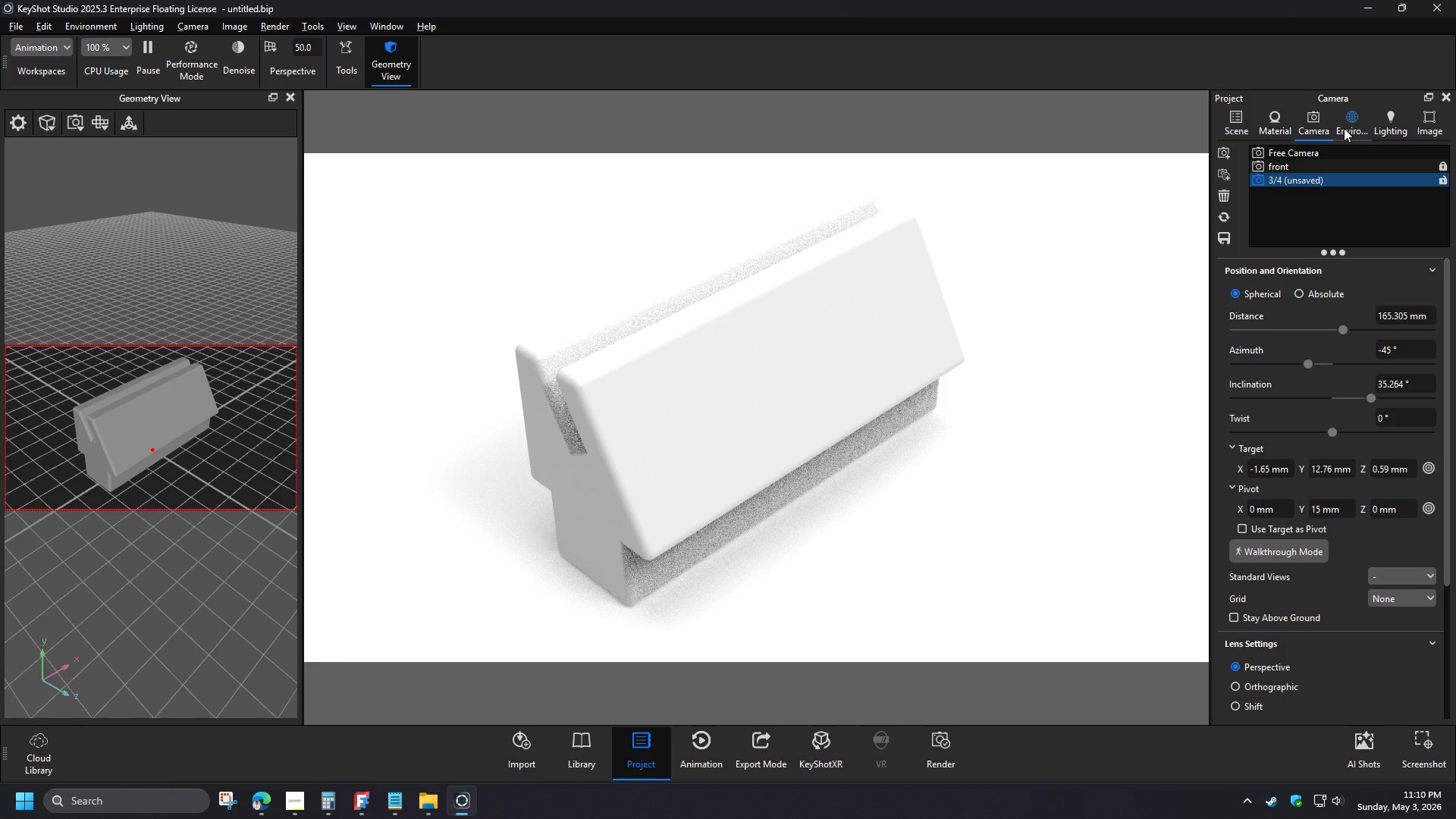 
key(Numpad1)
 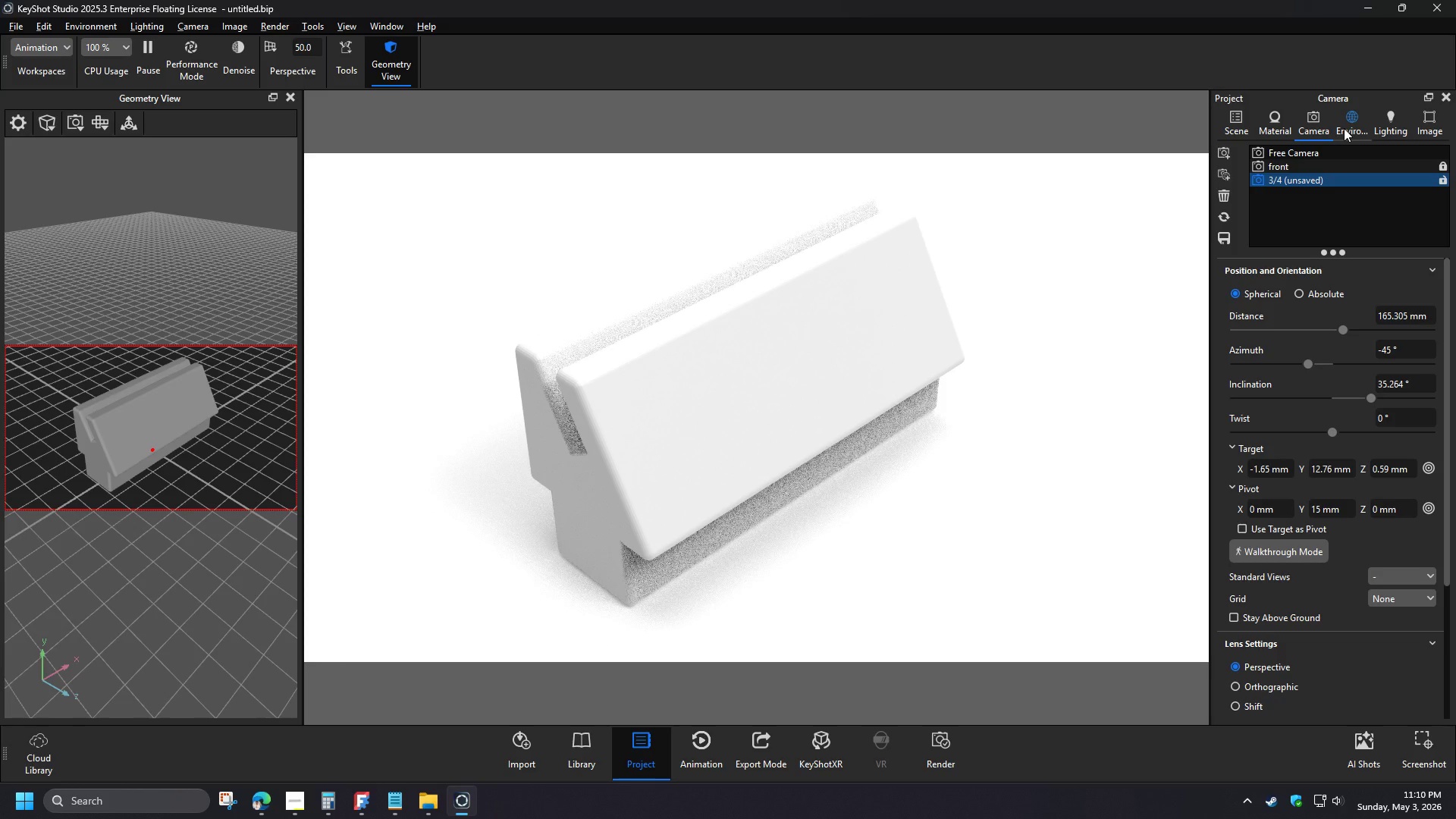 
key(NumpadDecimal)
 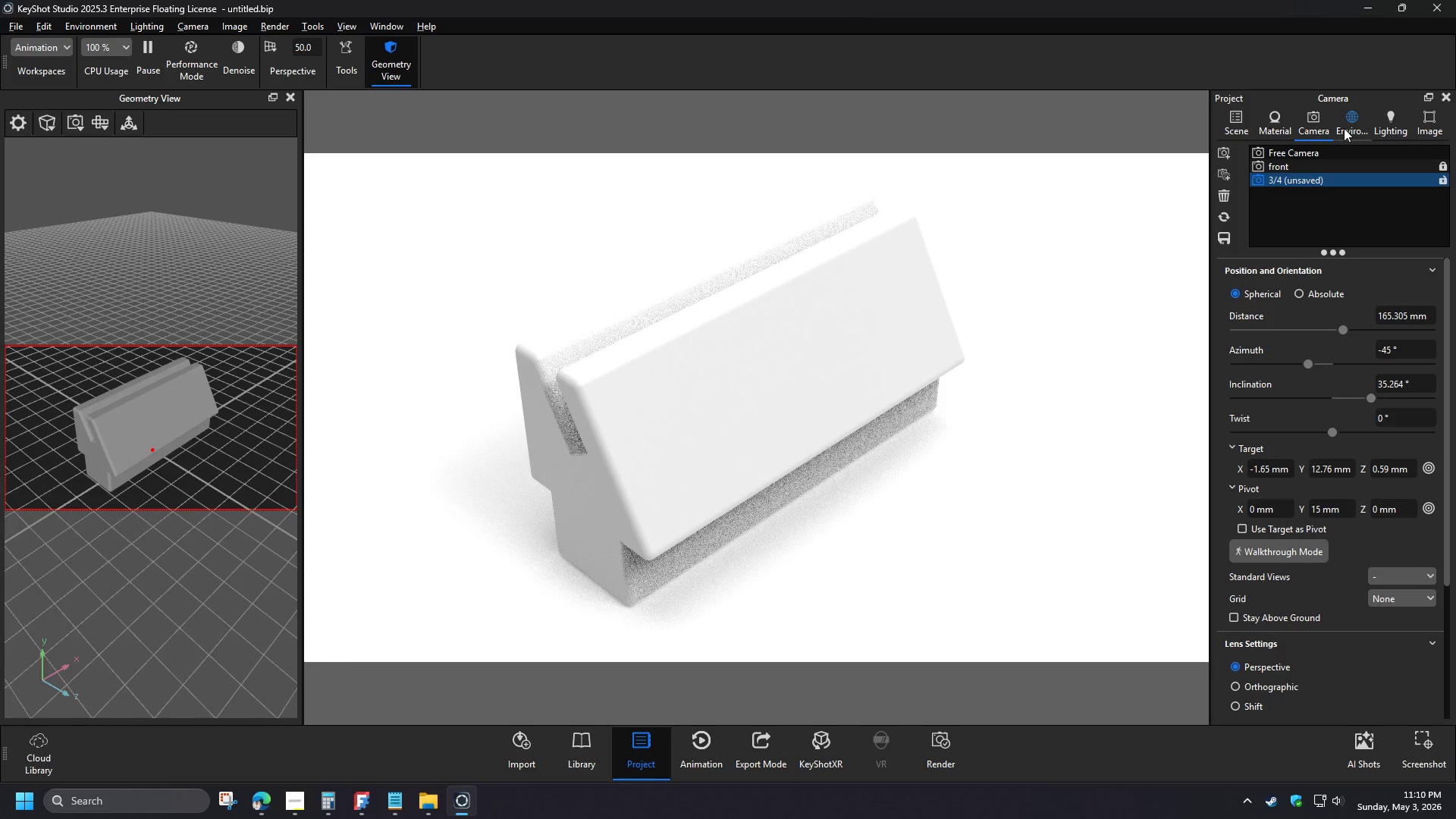 
key(Numpad2)
 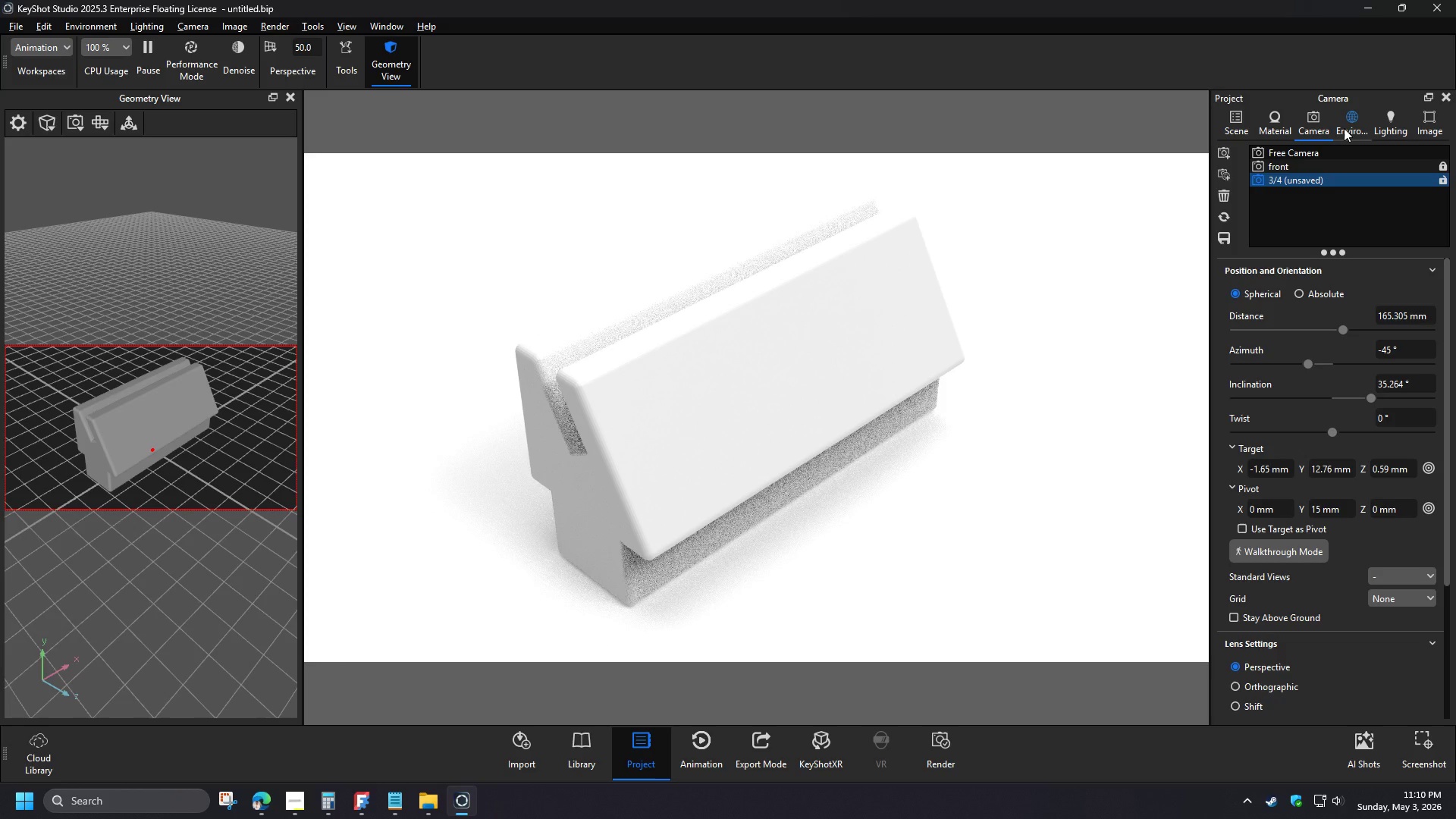 
left_click([1395, 461])
 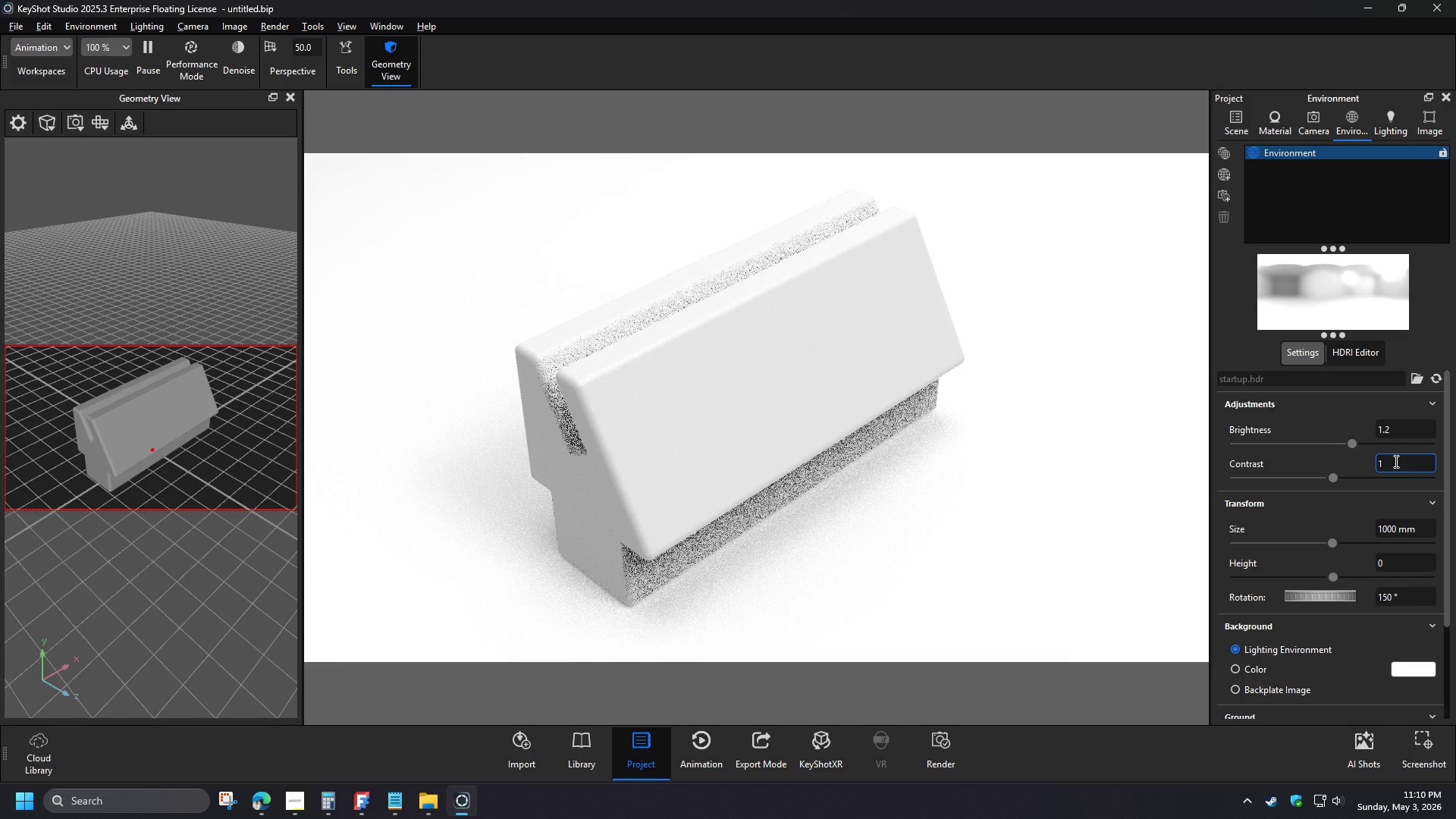 
scroll: coordinate [703, 384], scroll_direction: down, amount: 4.0
 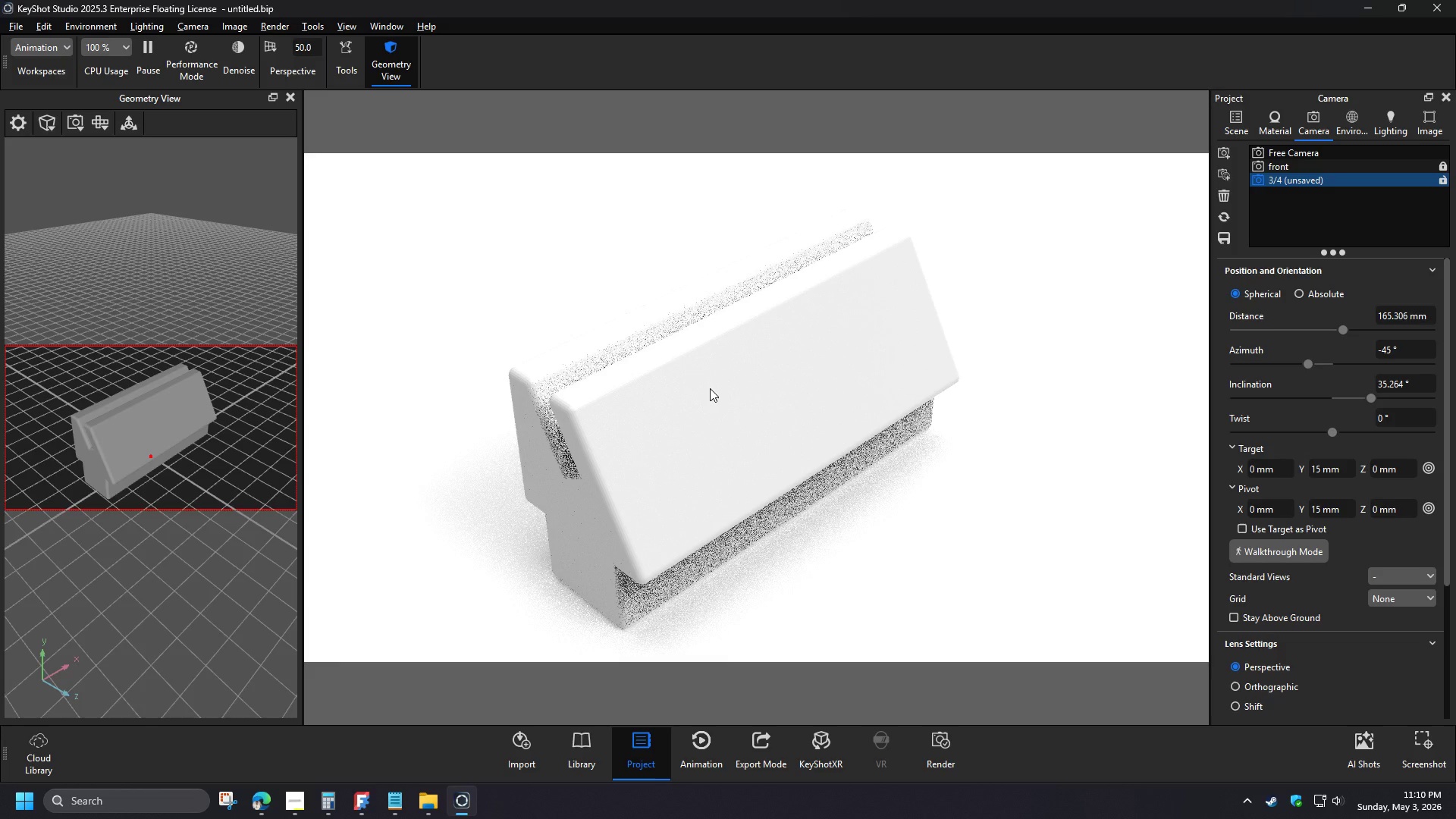 
wait(6.33)
 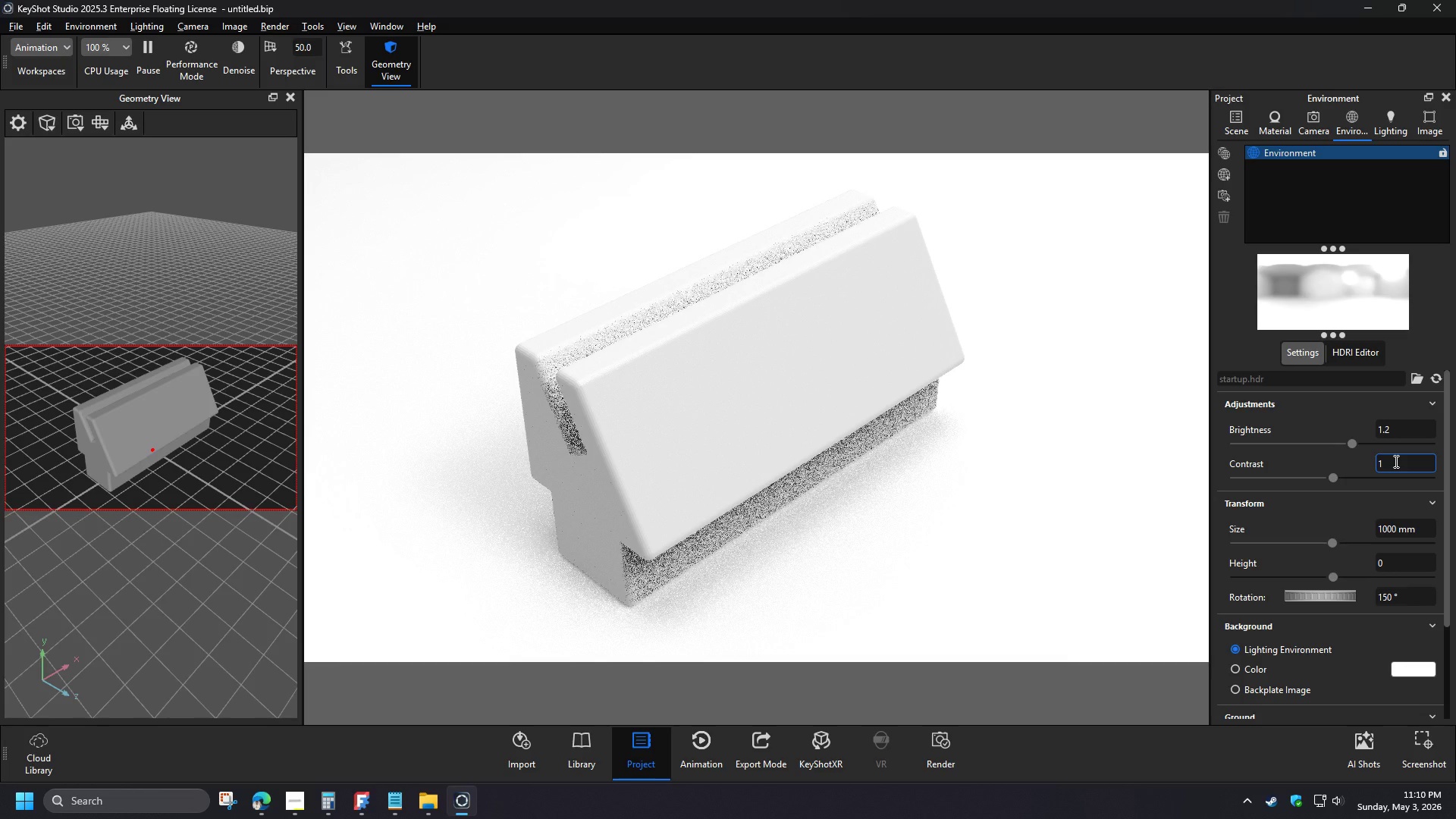 
left_click_drag(start_coordinate=[1405, 428], to_coordinate=[1345, 429])
 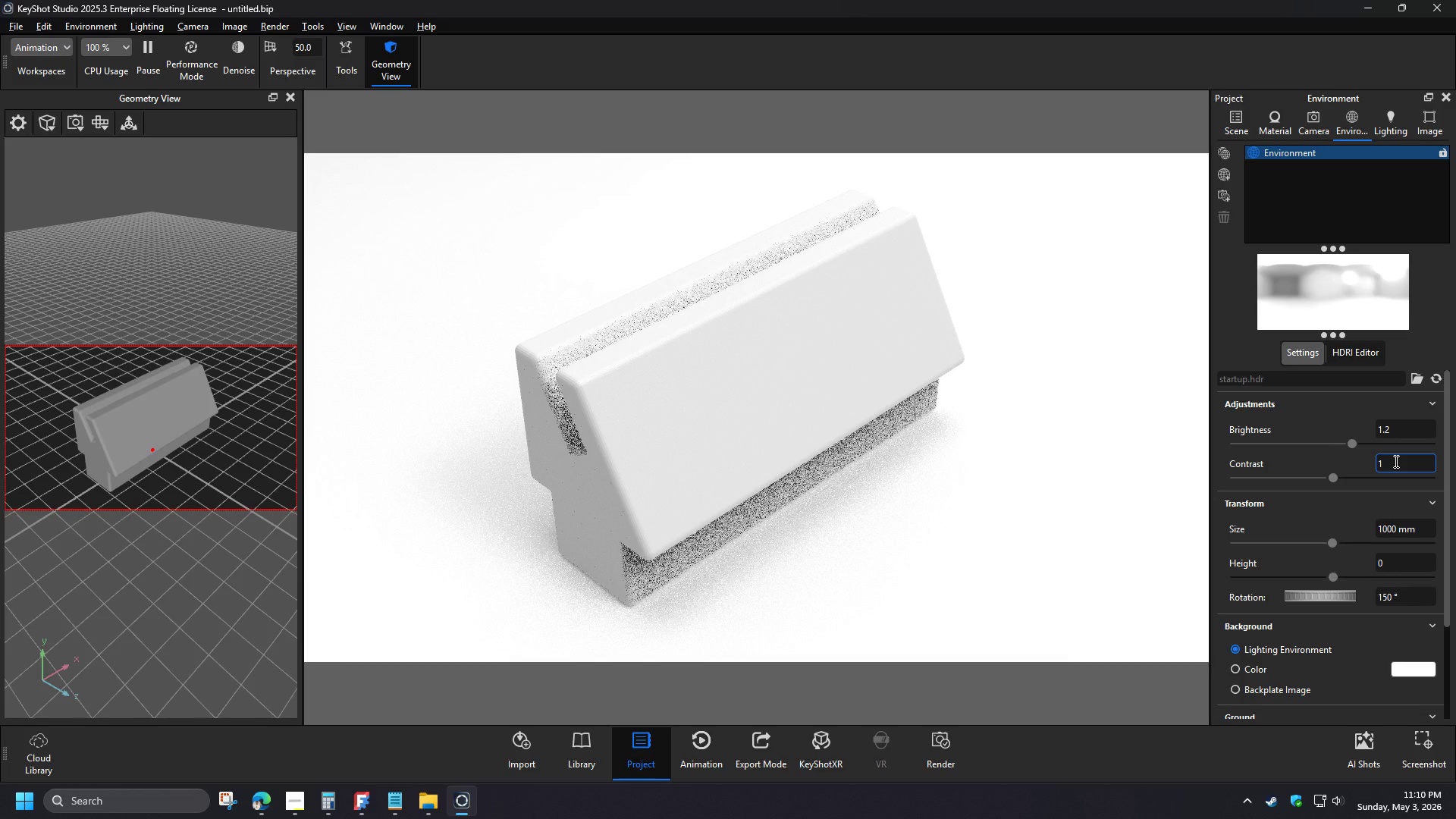 
key(Numpad1)
 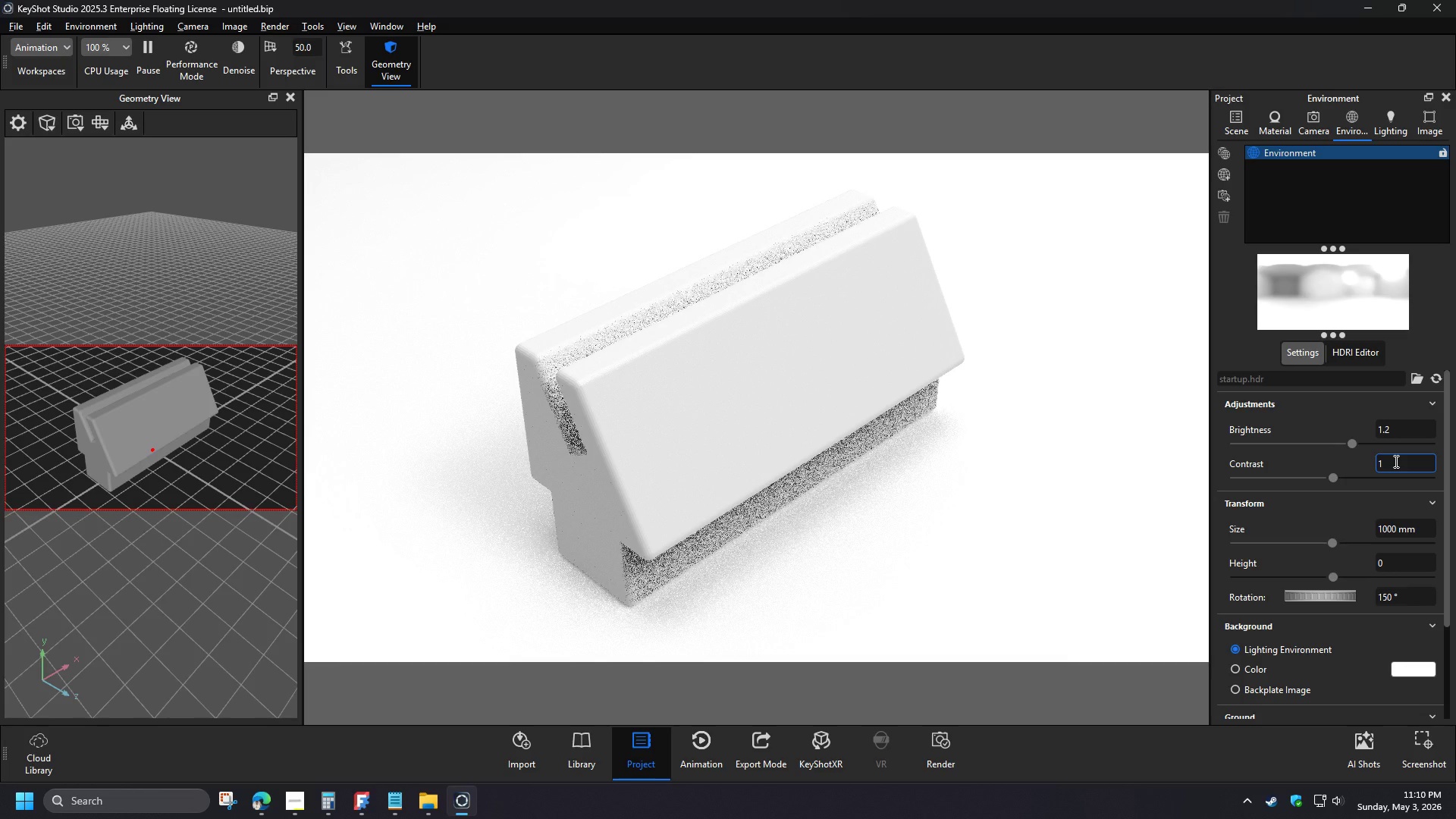 
key(NumpadDecimal)
 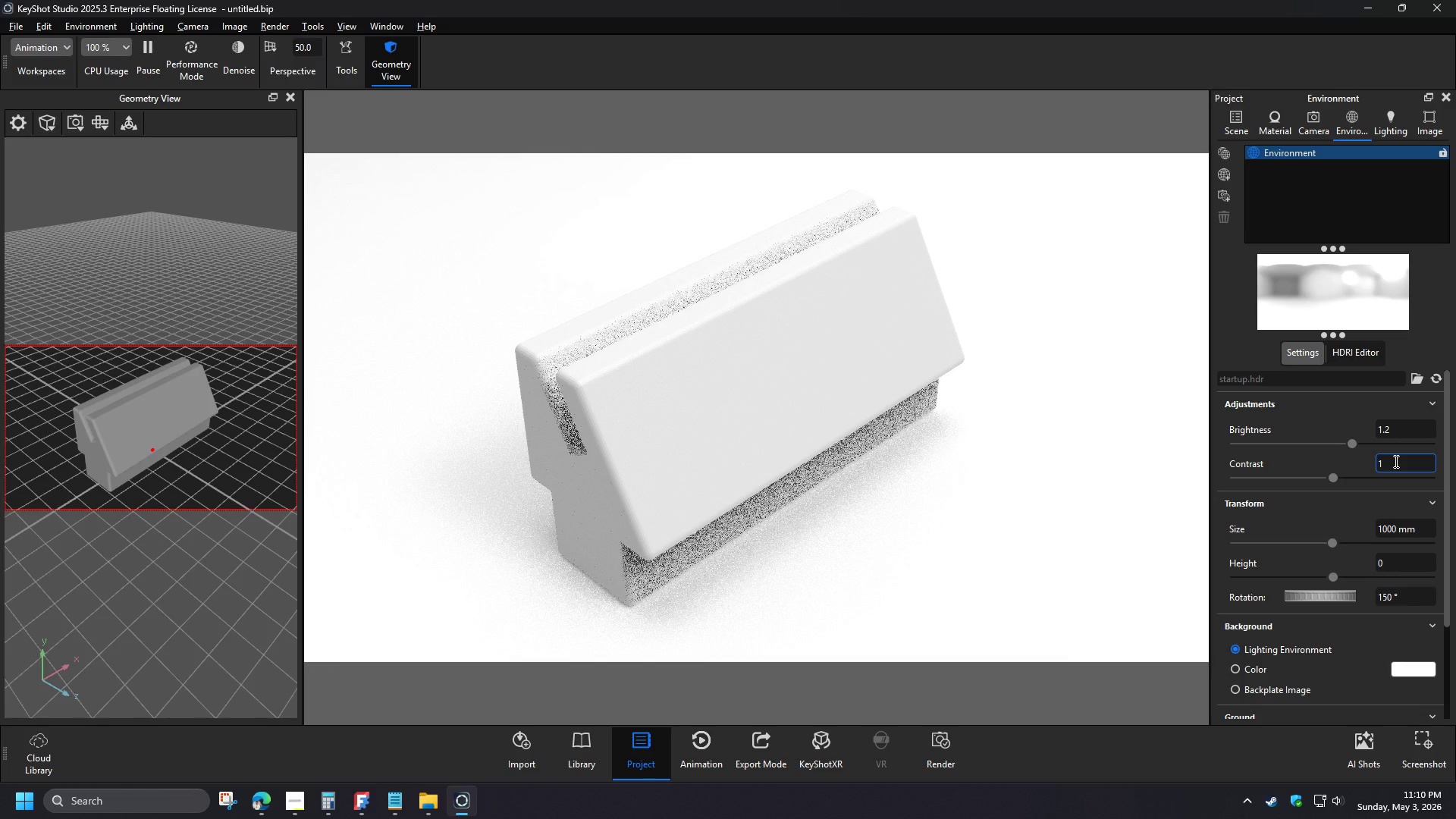 
key(Numpad1)
 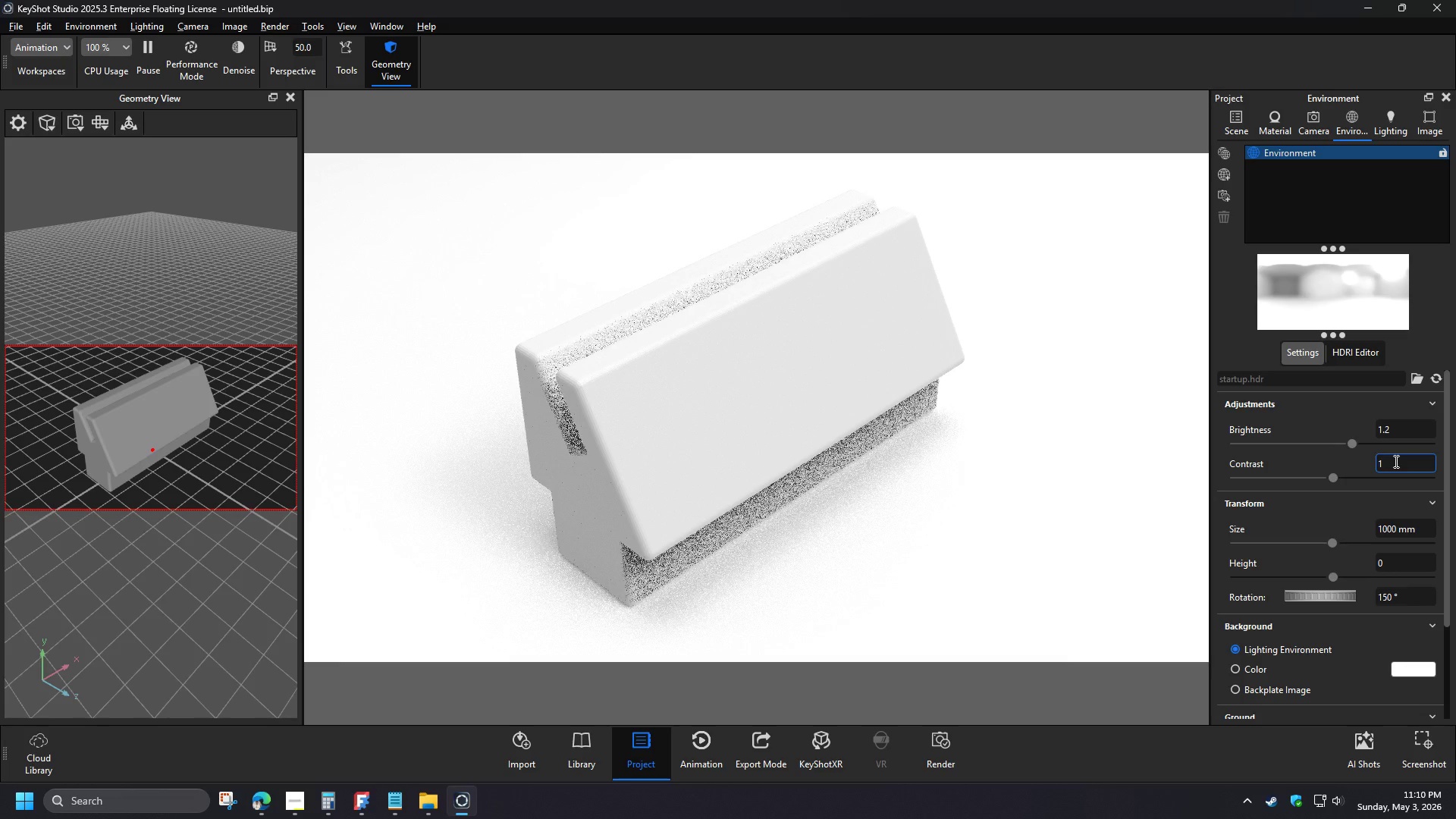 
key(NumpadEnter)
 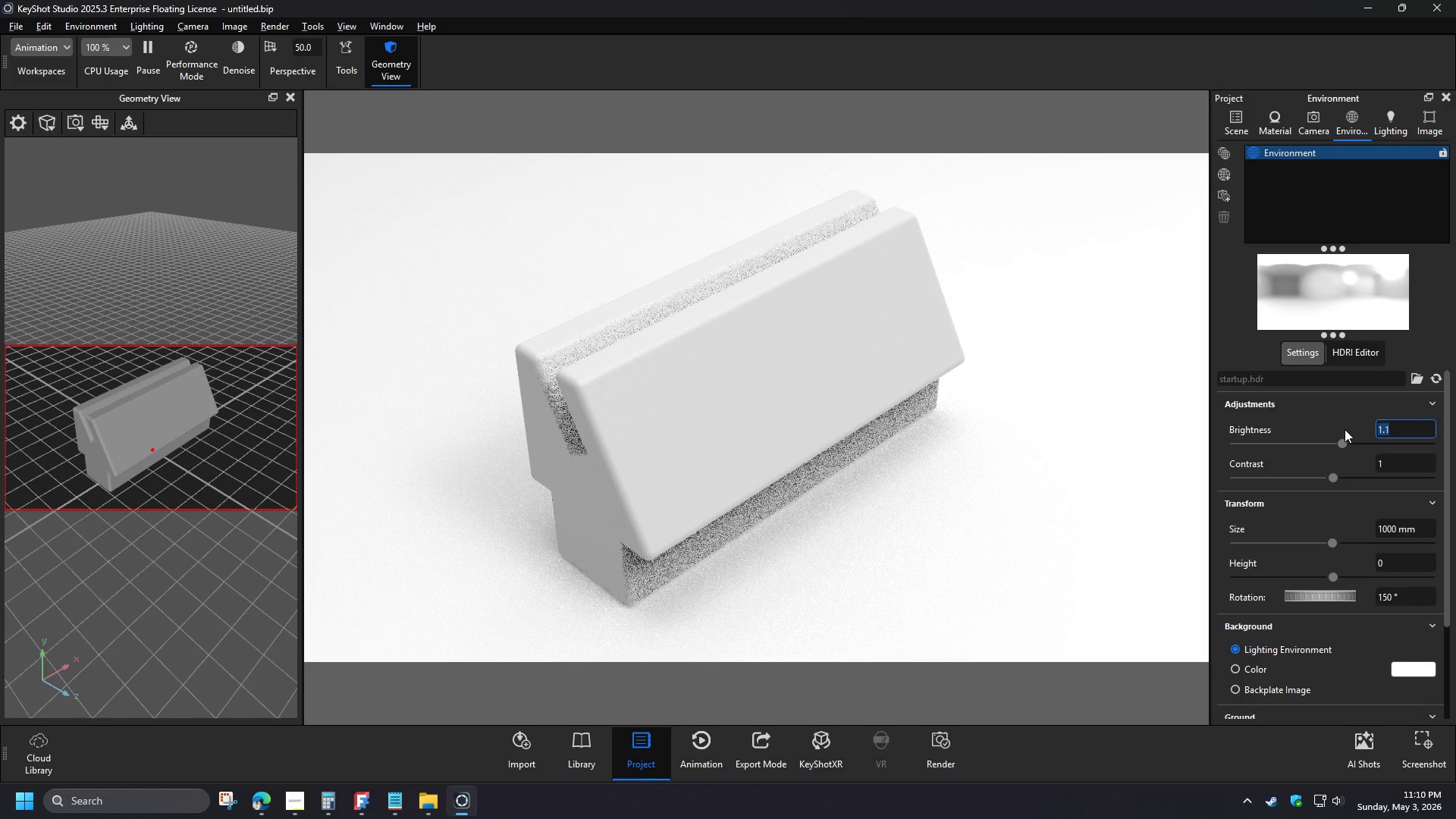 
wait(7.33)
 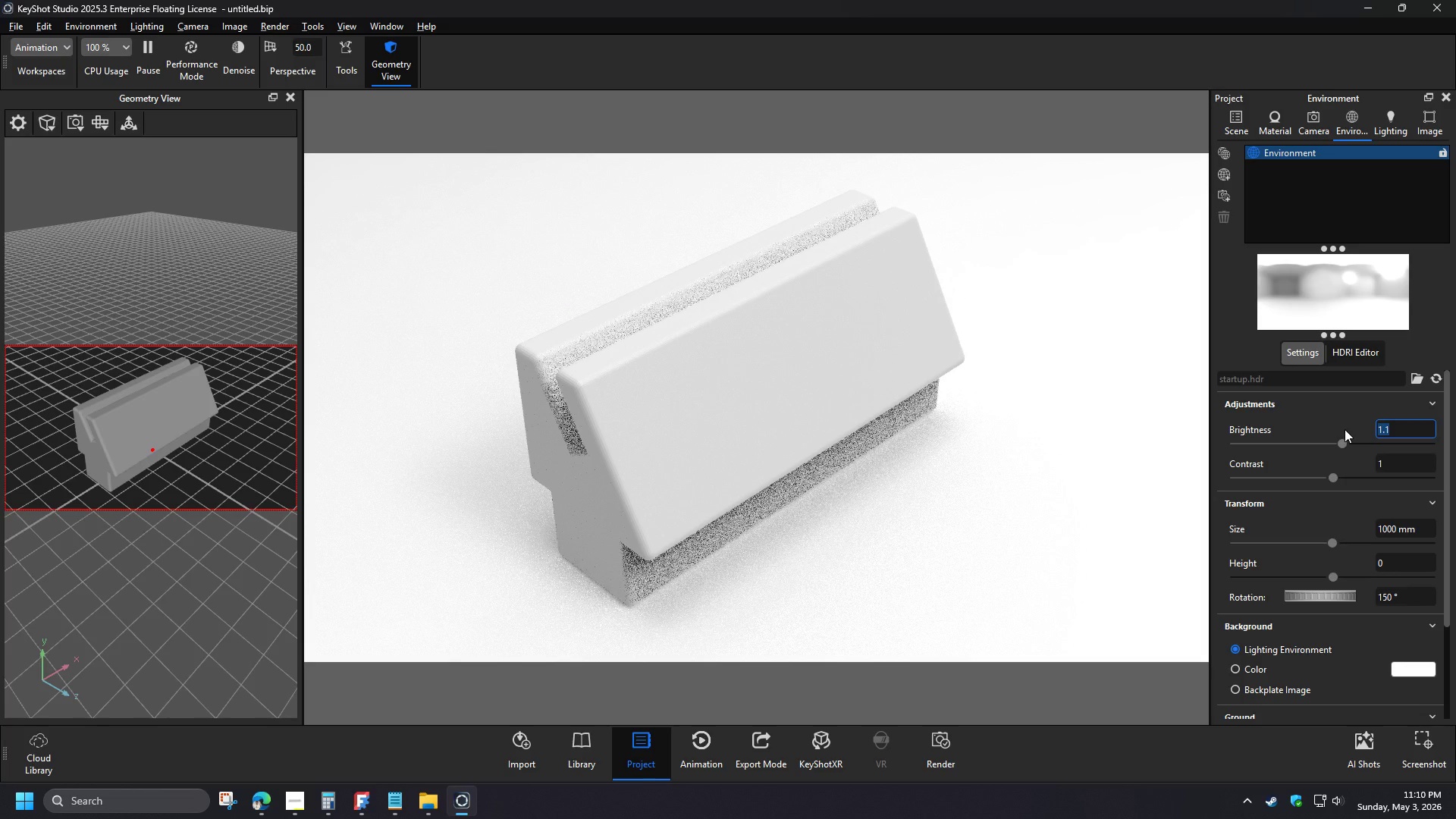 
left_click([96, 130])
 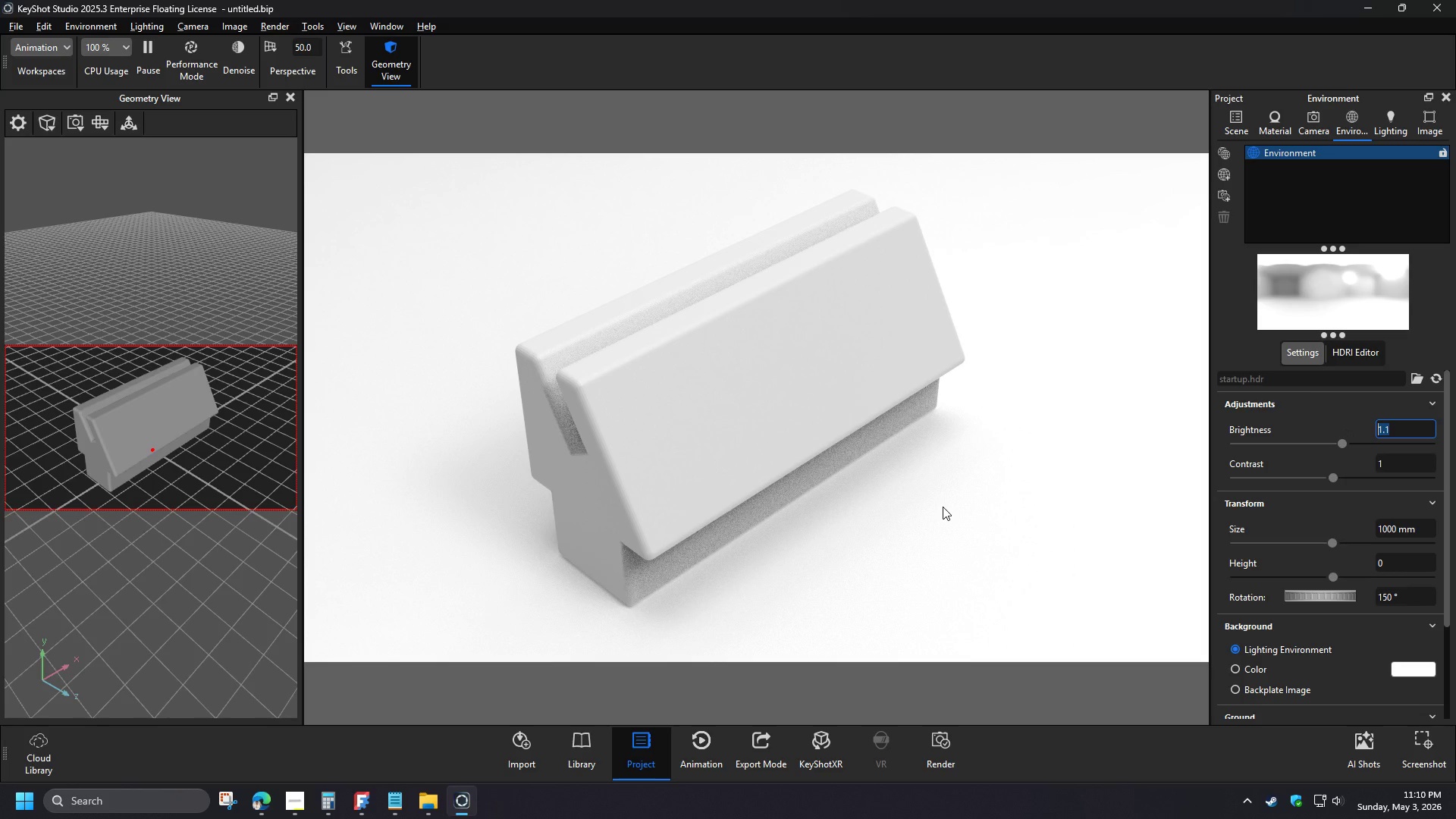 
left_click([118, 253])
 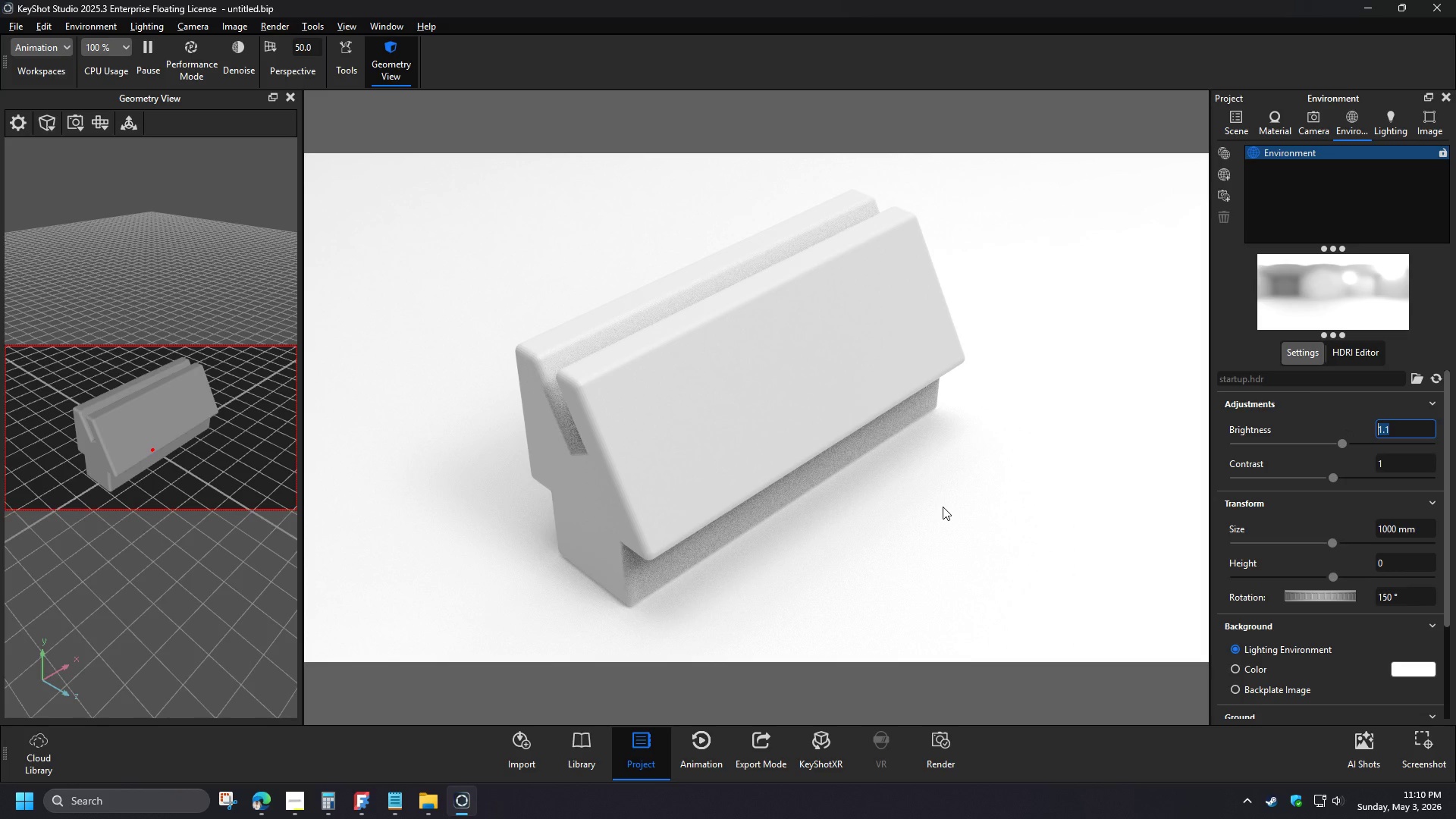 
left_click([1307, 130])
 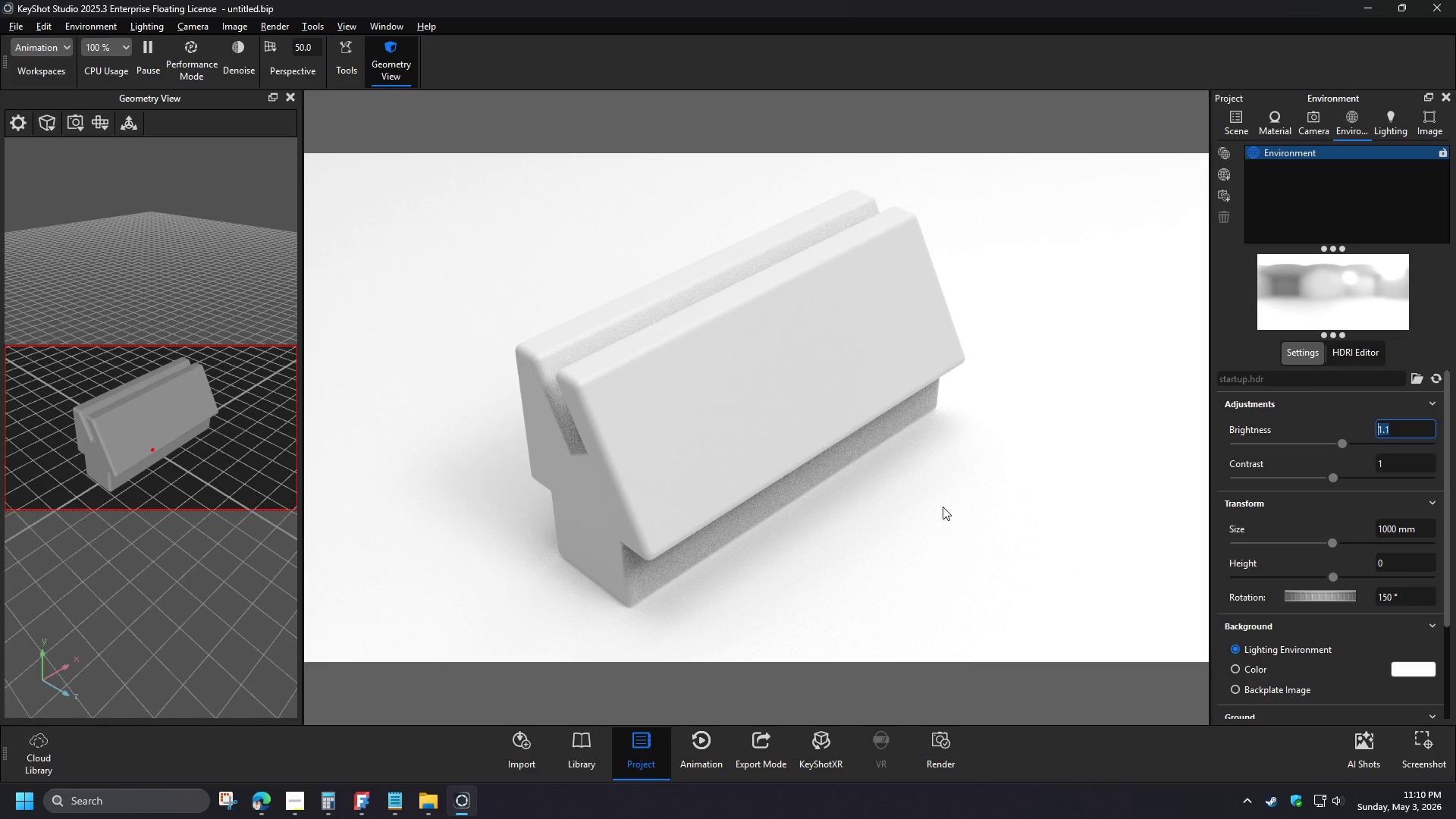 
left_click_drag(start_coordinate=[1307, 331], to_coordinate=[1333, 331])
 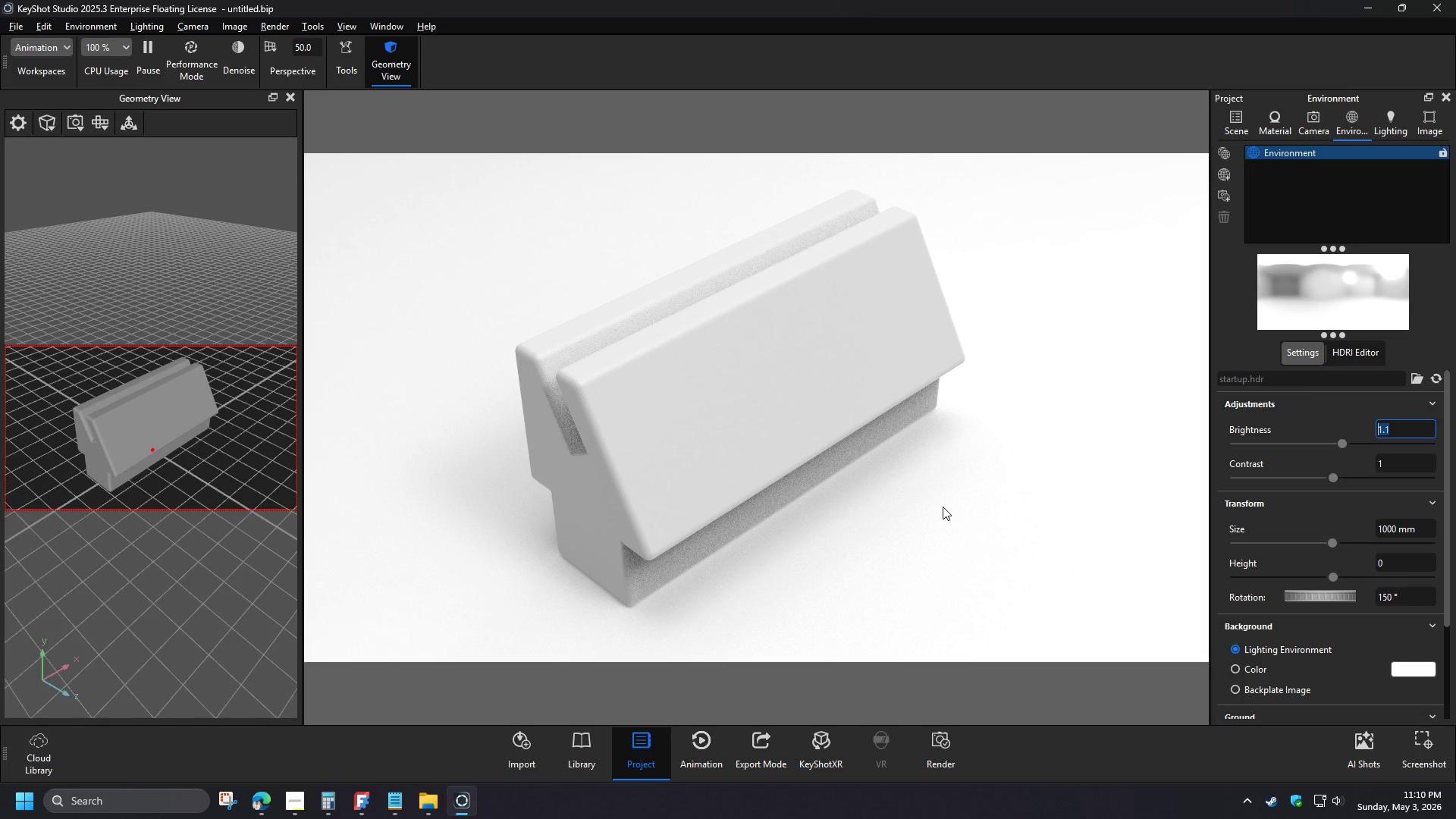 
left_click([1403, 468])
 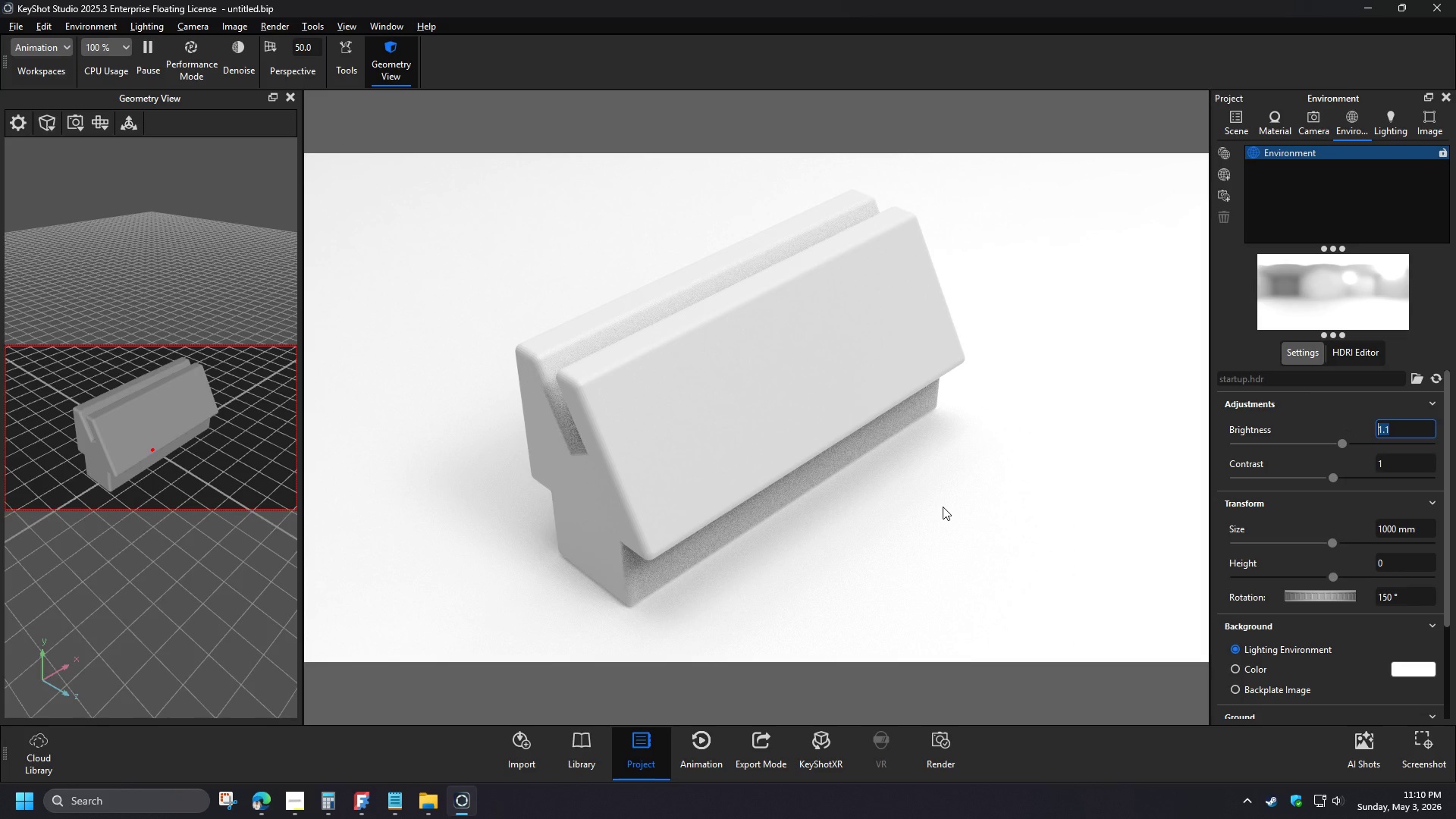 
left_click_drag(start_coordinate=[1404, 420], to_coordinate=[1359, 418])
 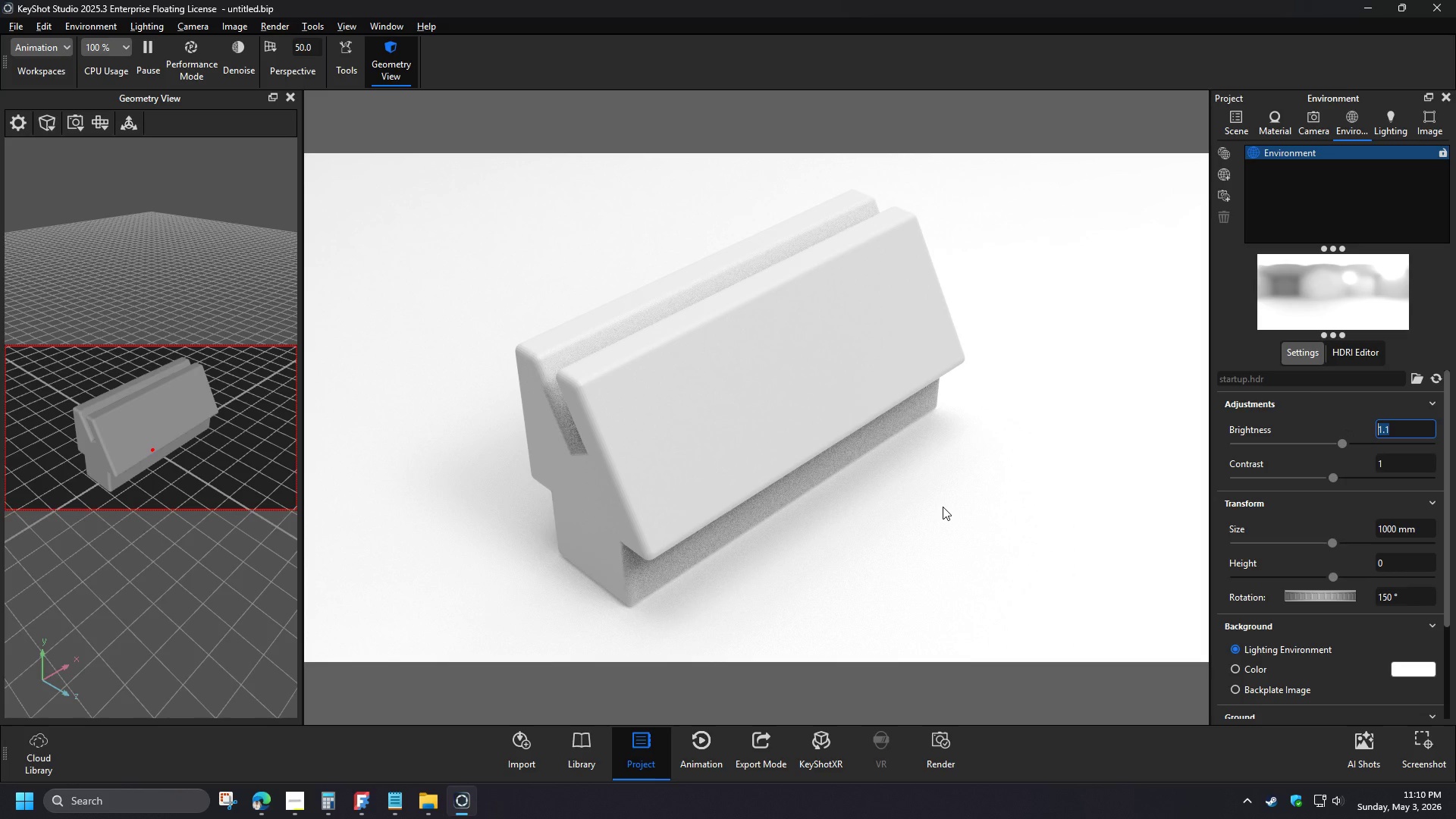 
key(Numpad1)
 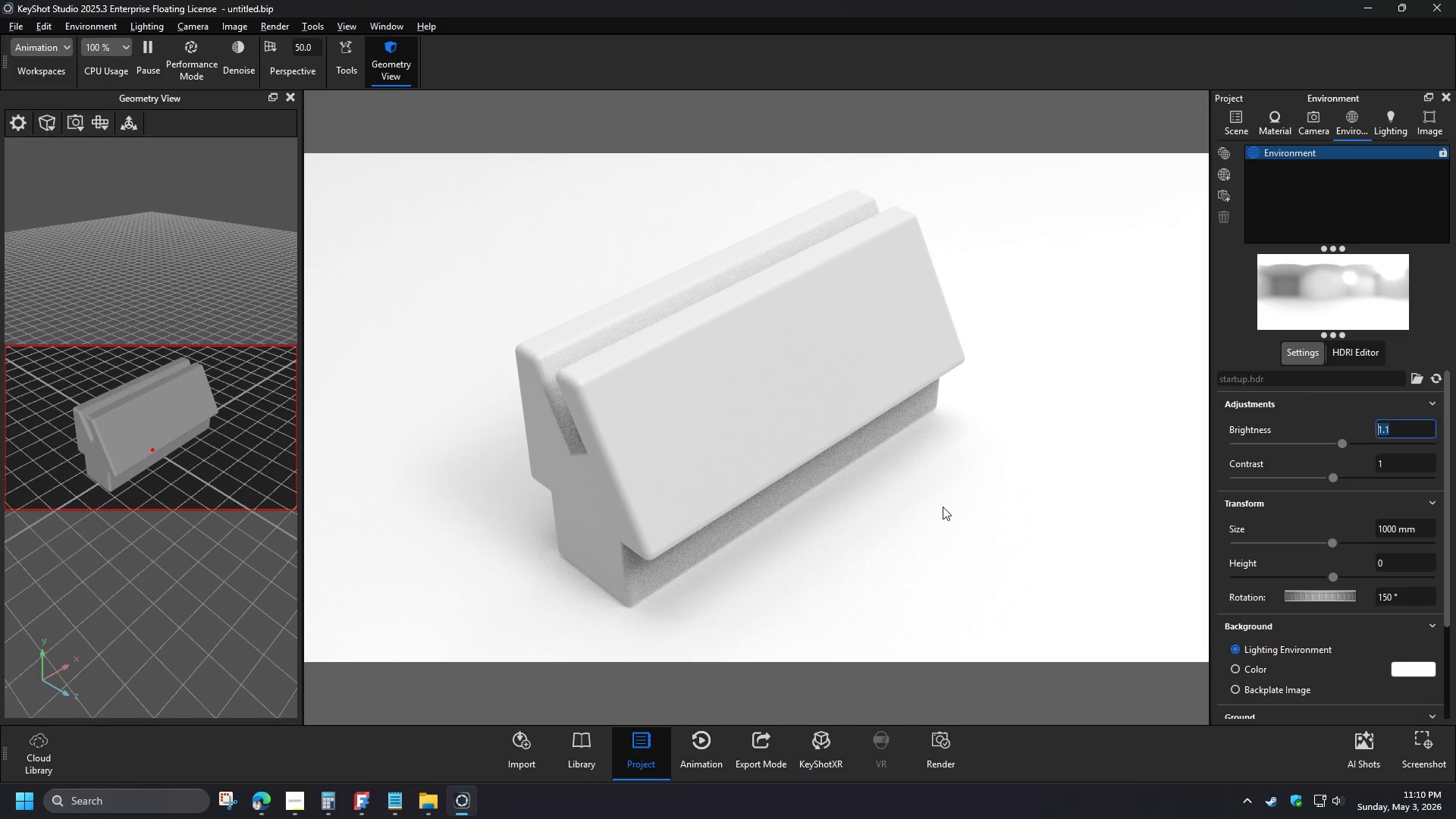 
key(Numpad0)
 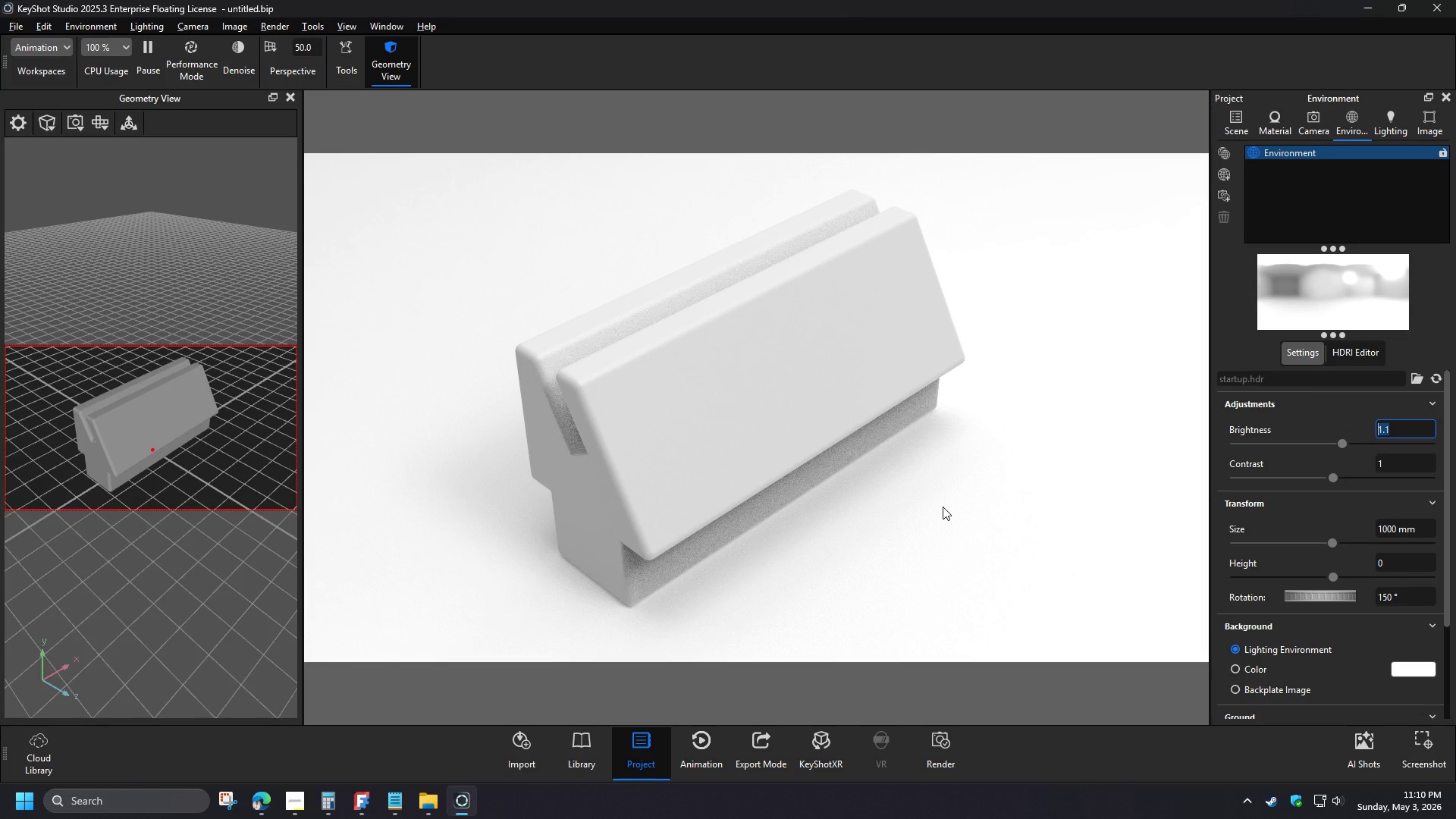 
key(NumpadEnter)
 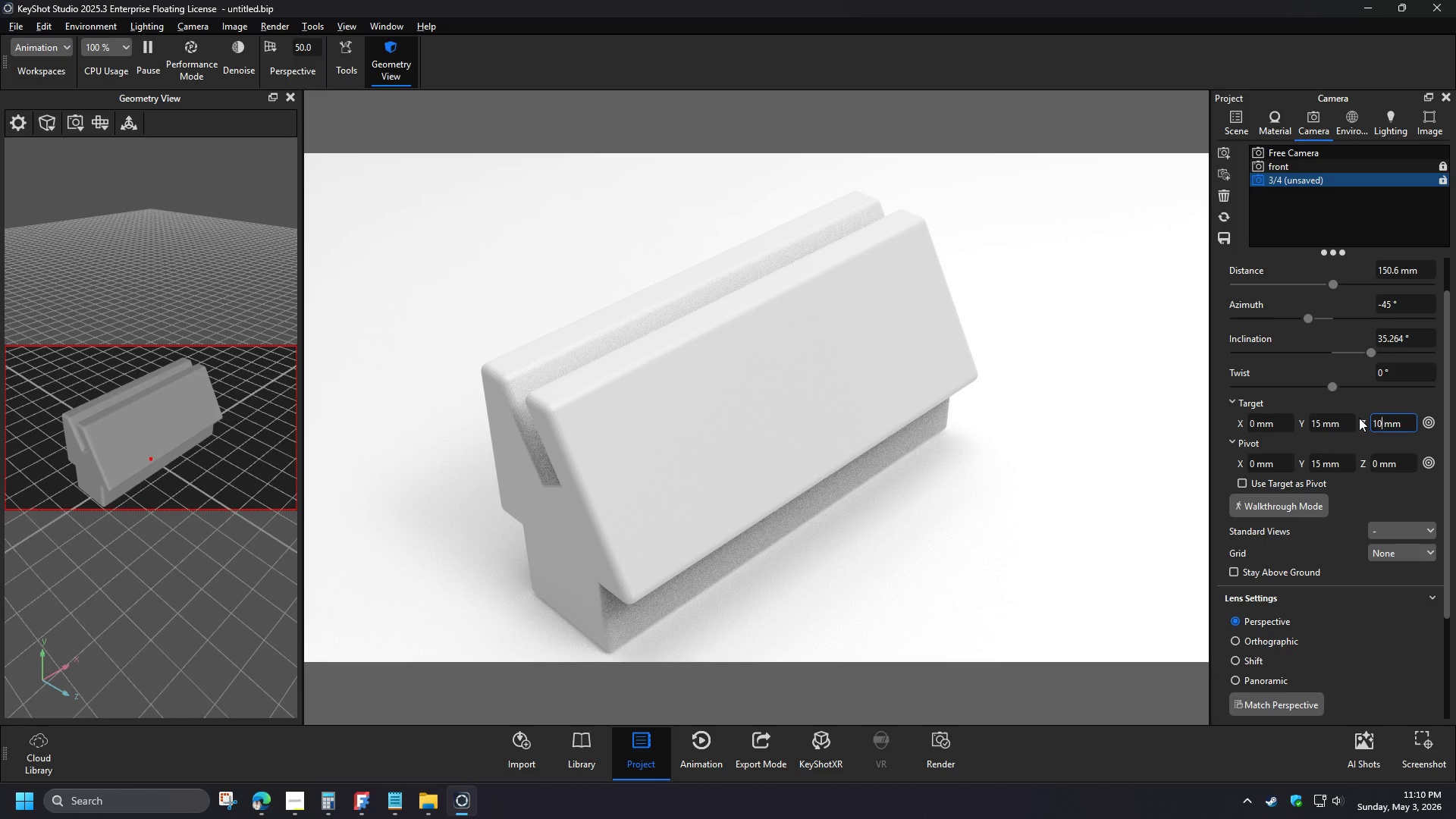 
key(Numpad0)
 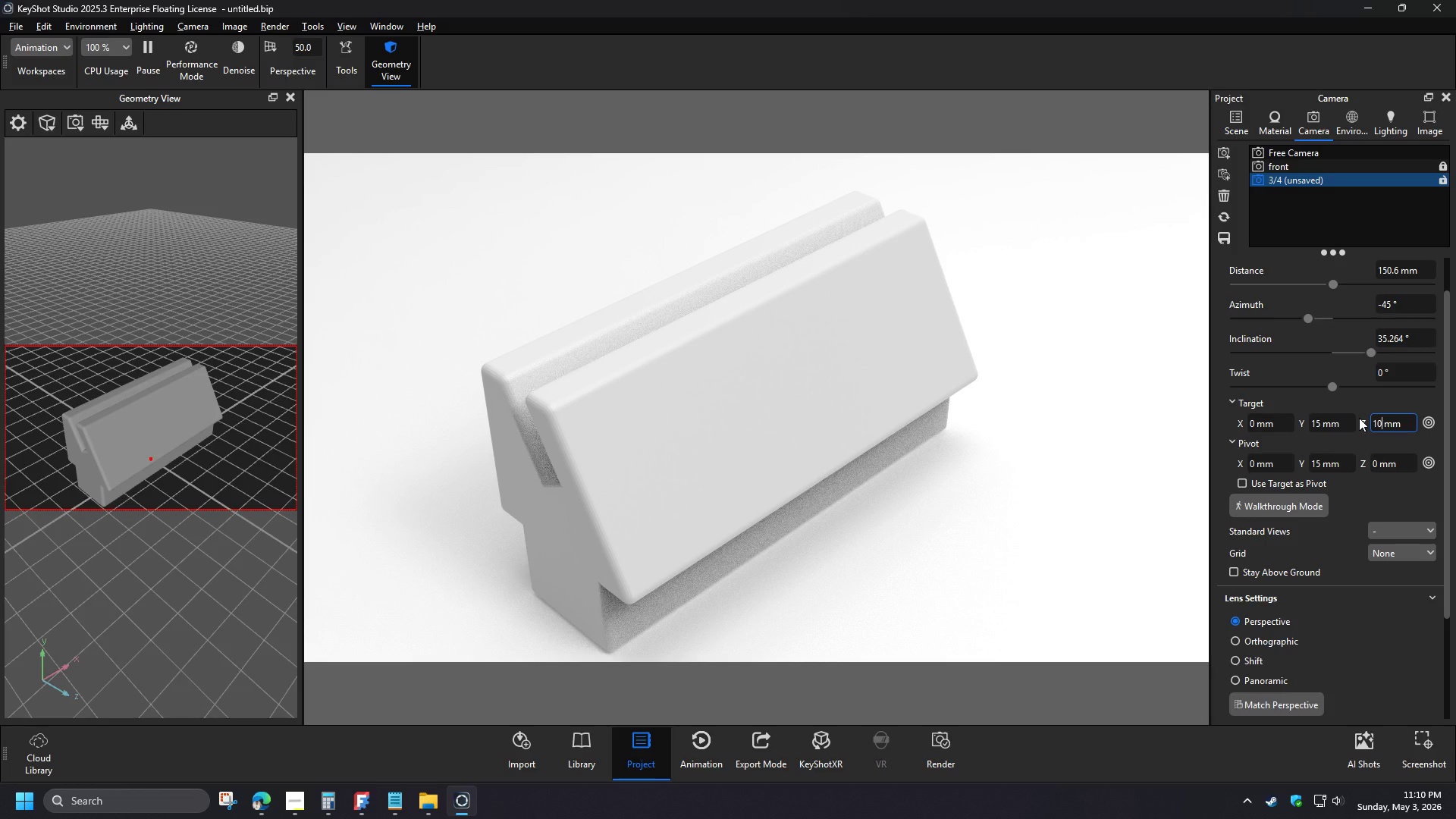 
key(NumpadEnter)
 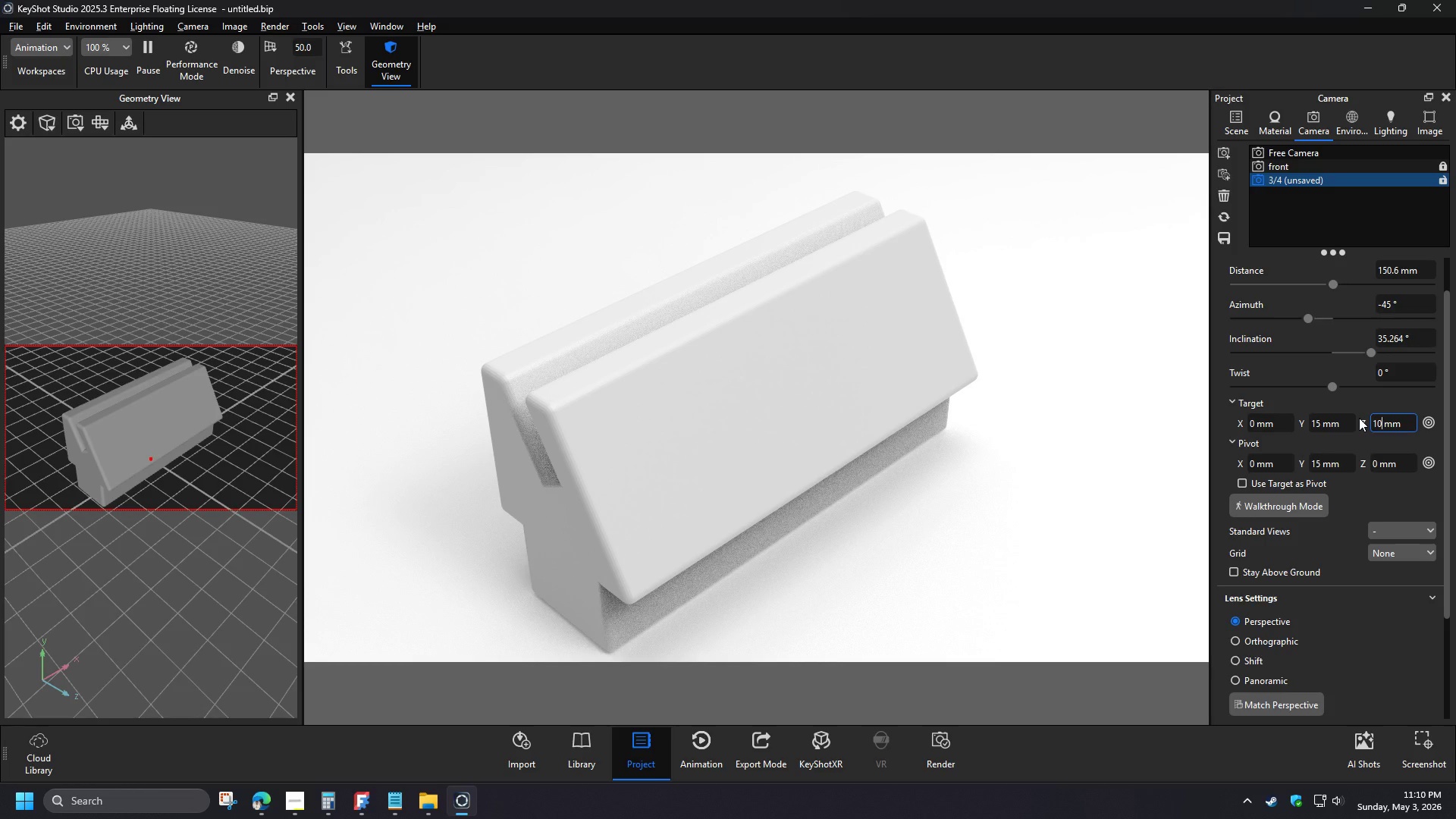 
wait(27.02)
 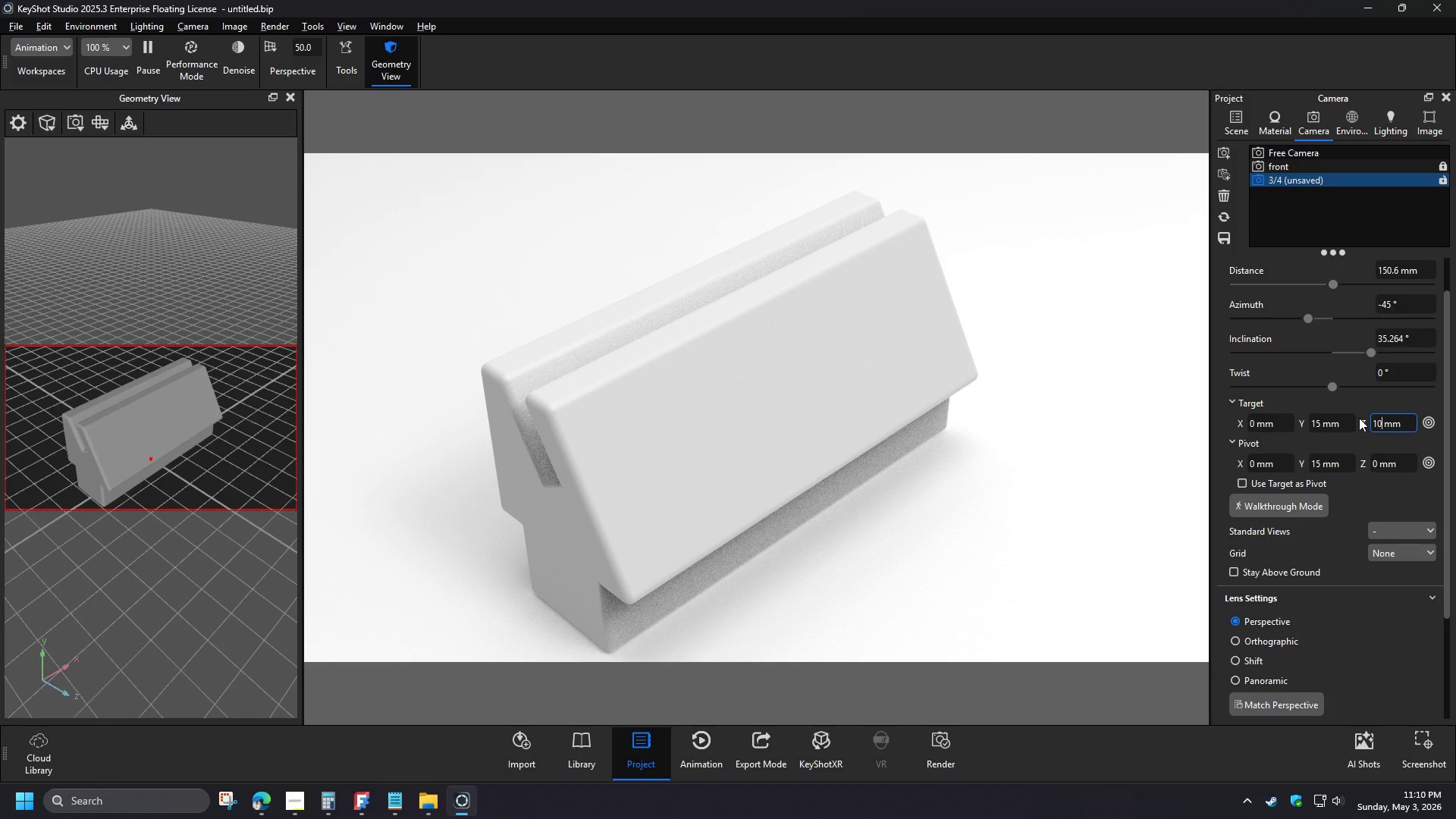 
left_click([944, 753])
 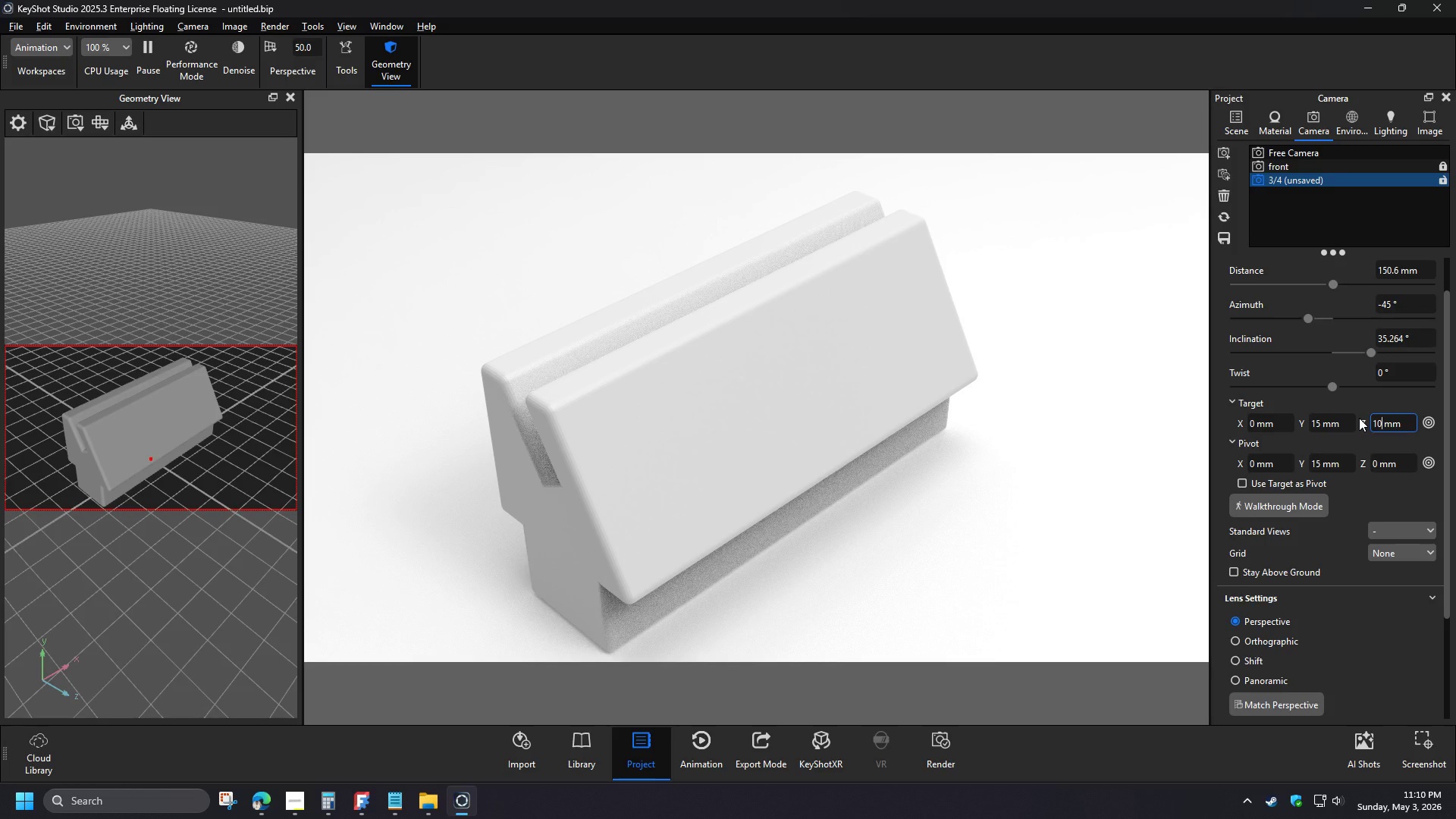 
left_click([1075, 692])
 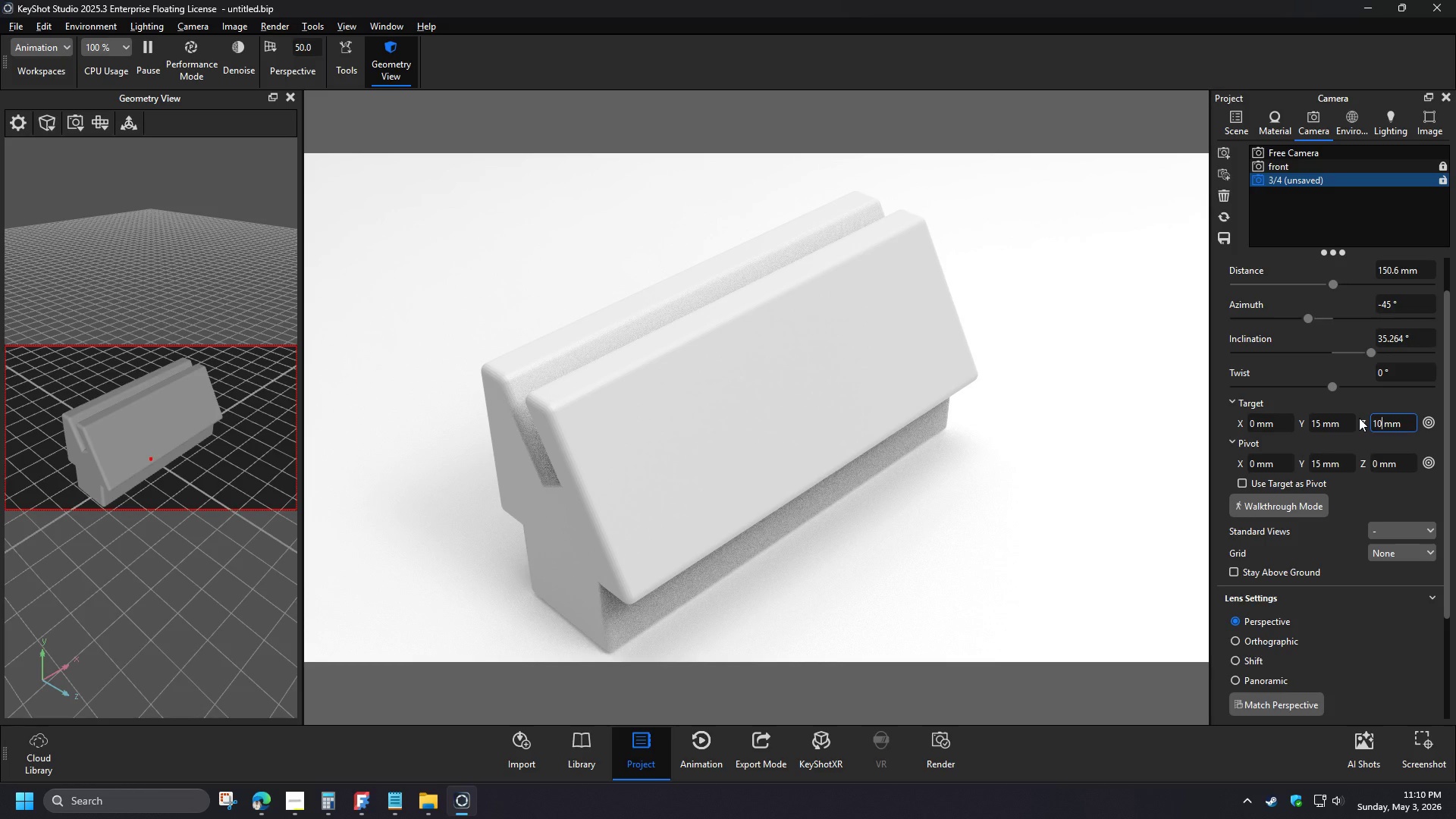 
left_click([868, 402])
 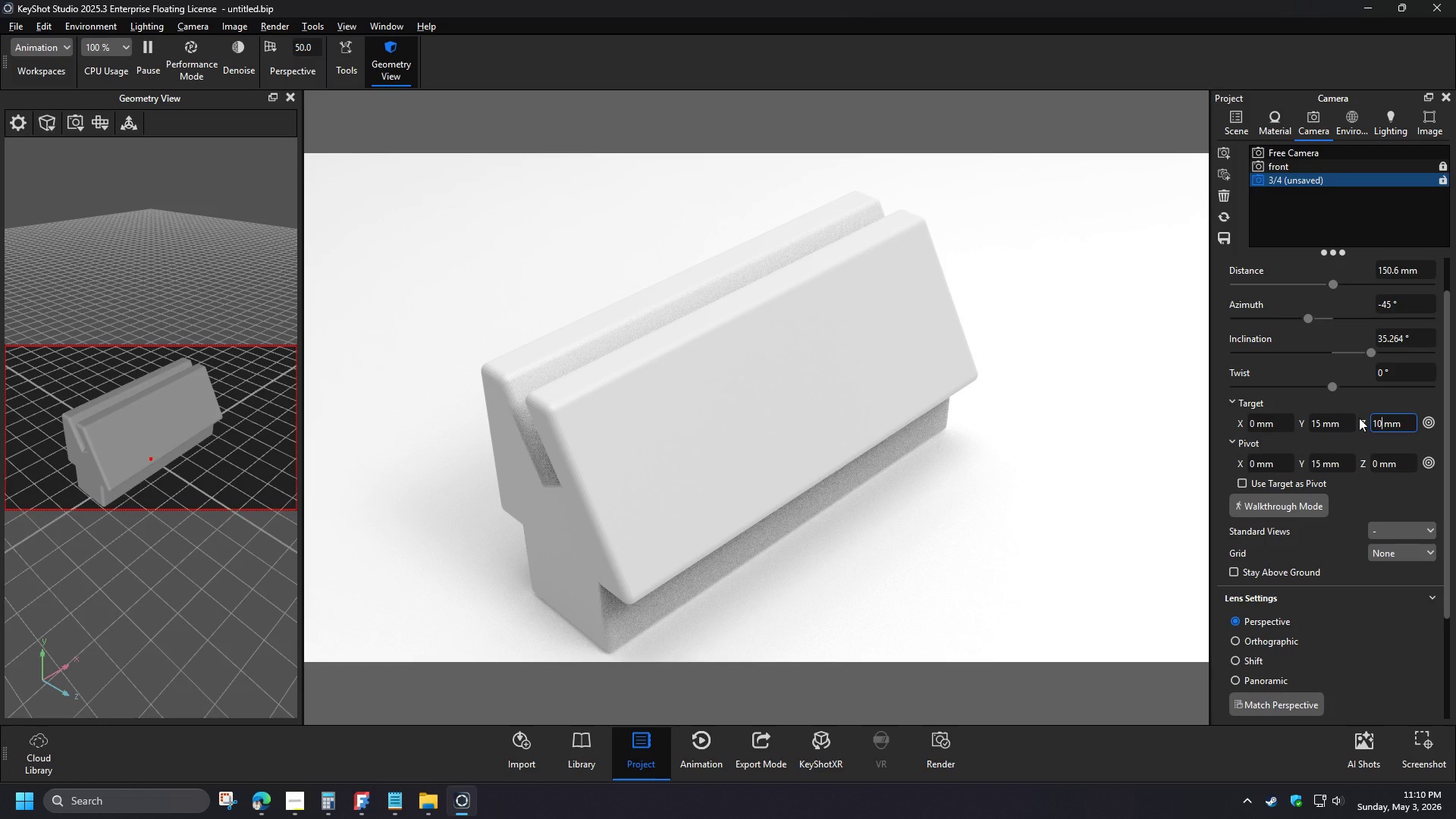 
left_click([1222, 240])
 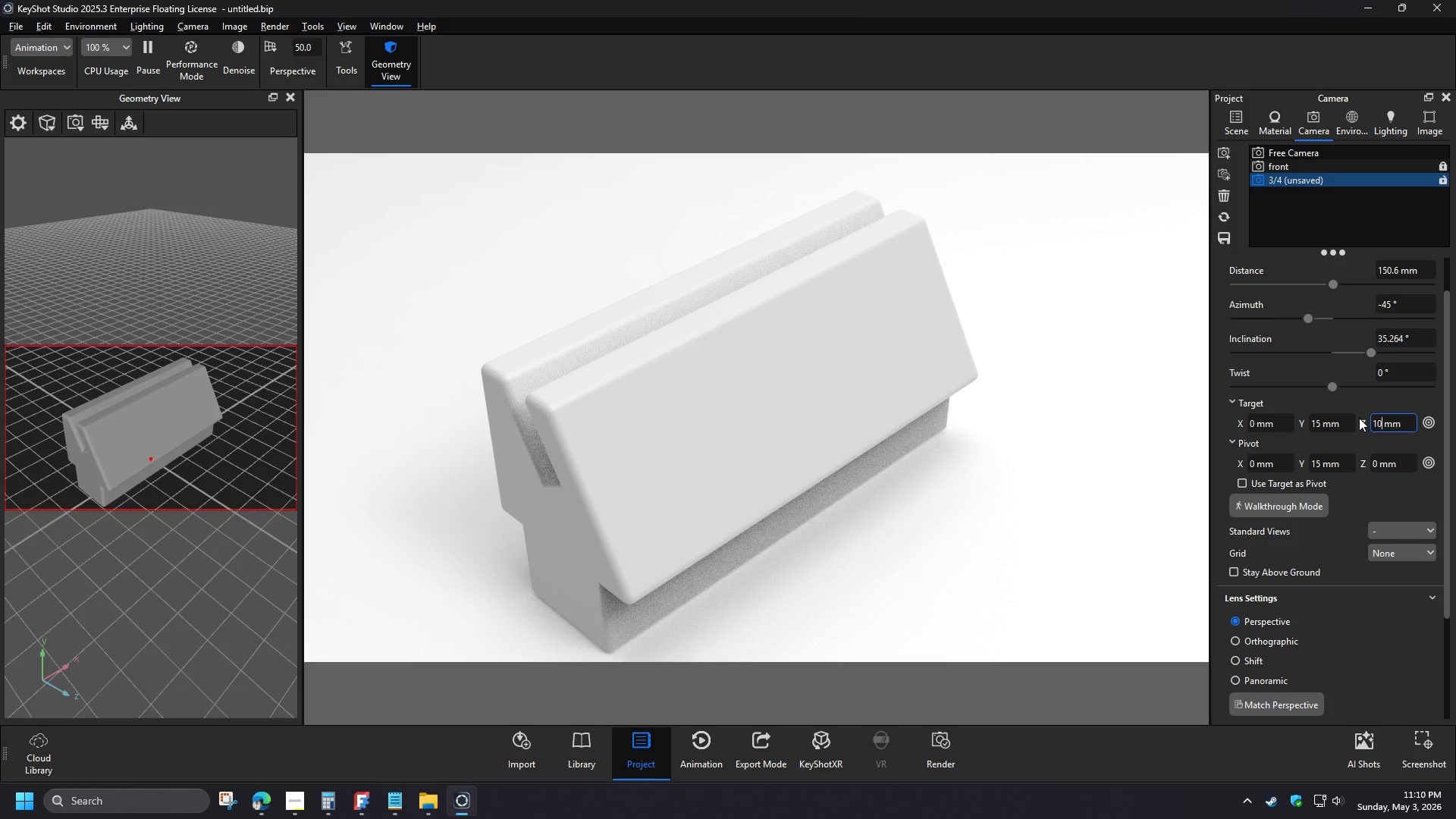 
left_click([1442, 182])
 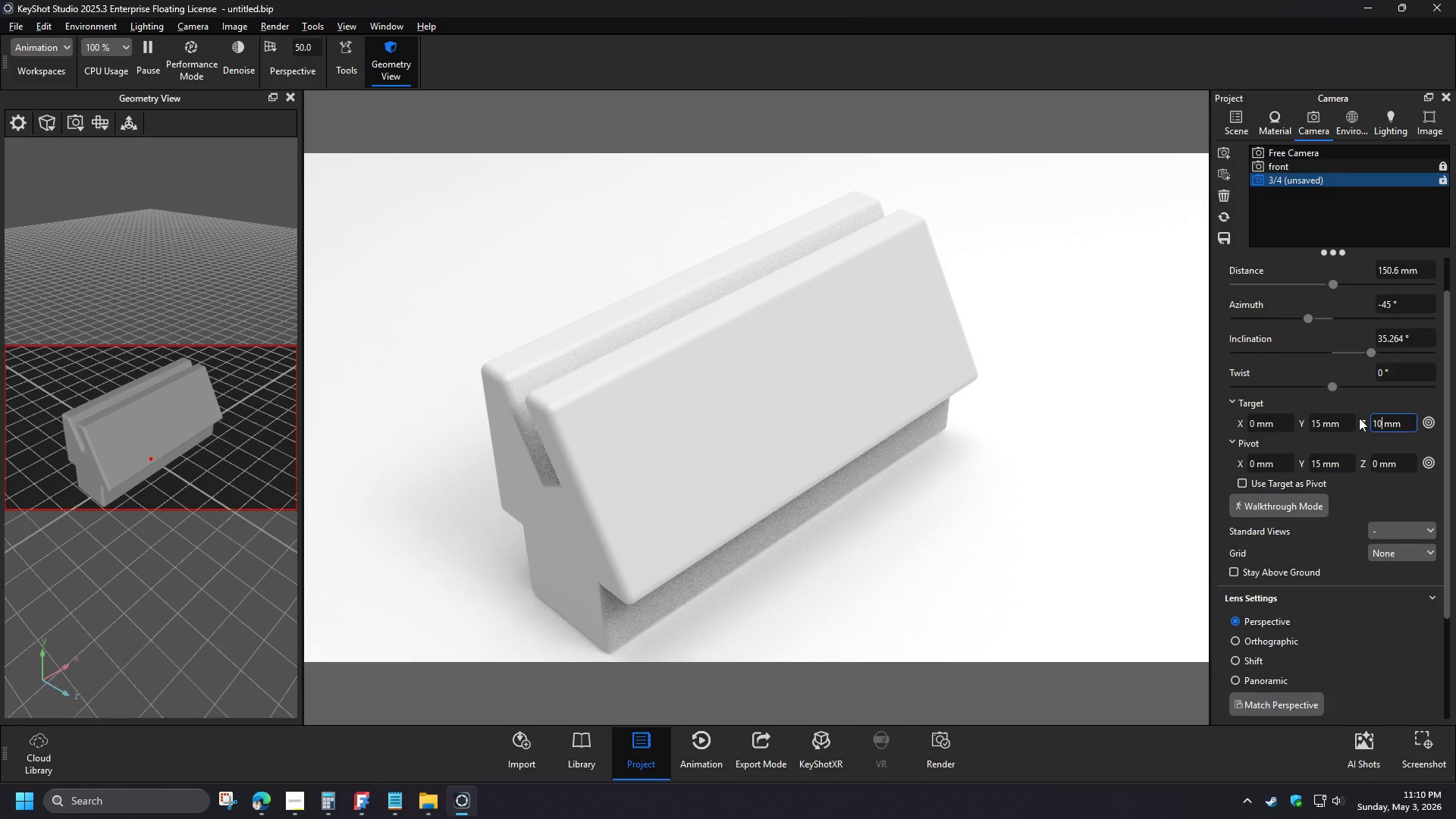 
left_click([1083, 693])
 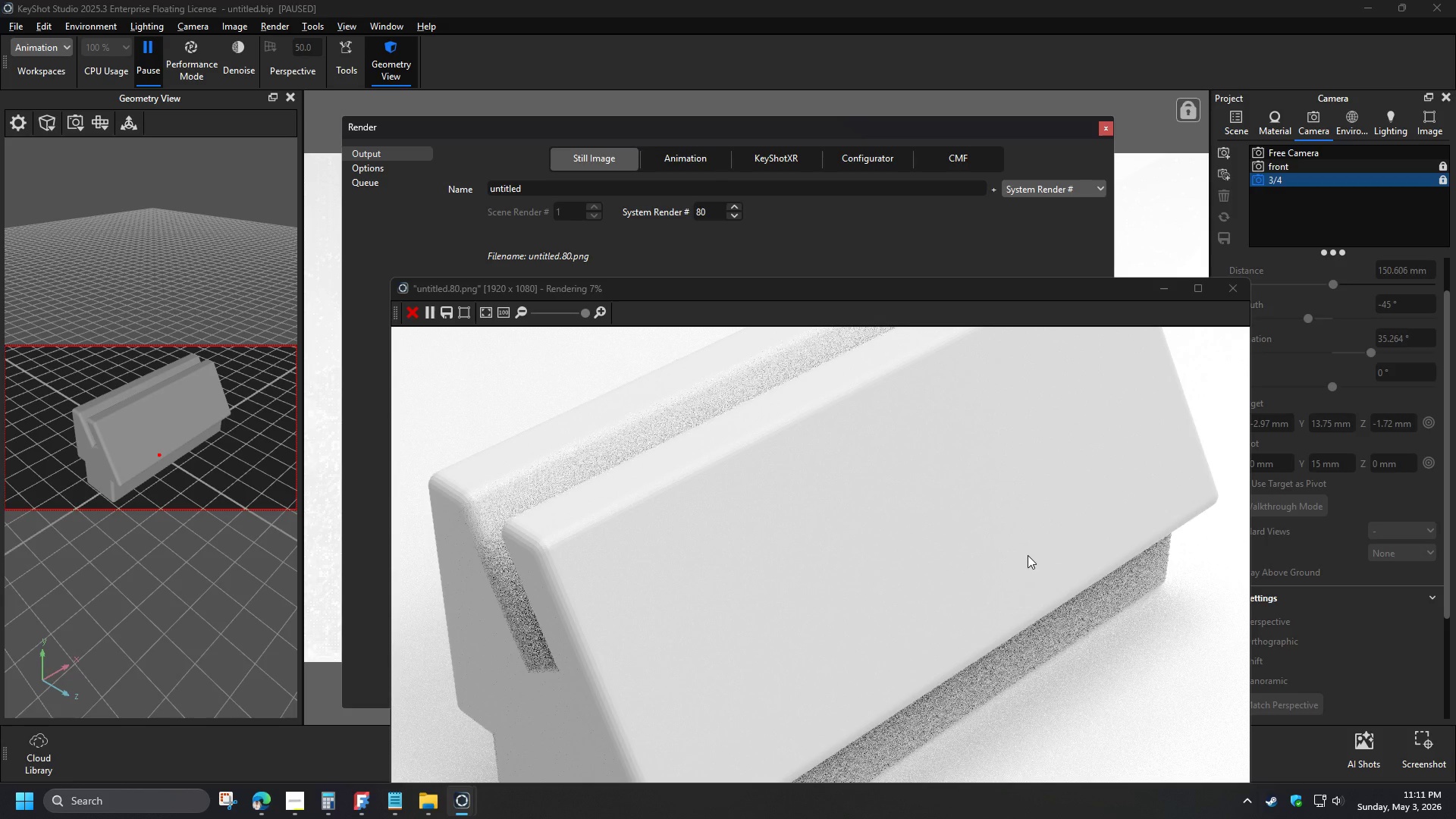 
scroll: coordinate [1403, 468], scroll_direction: up, amount: 1.0
 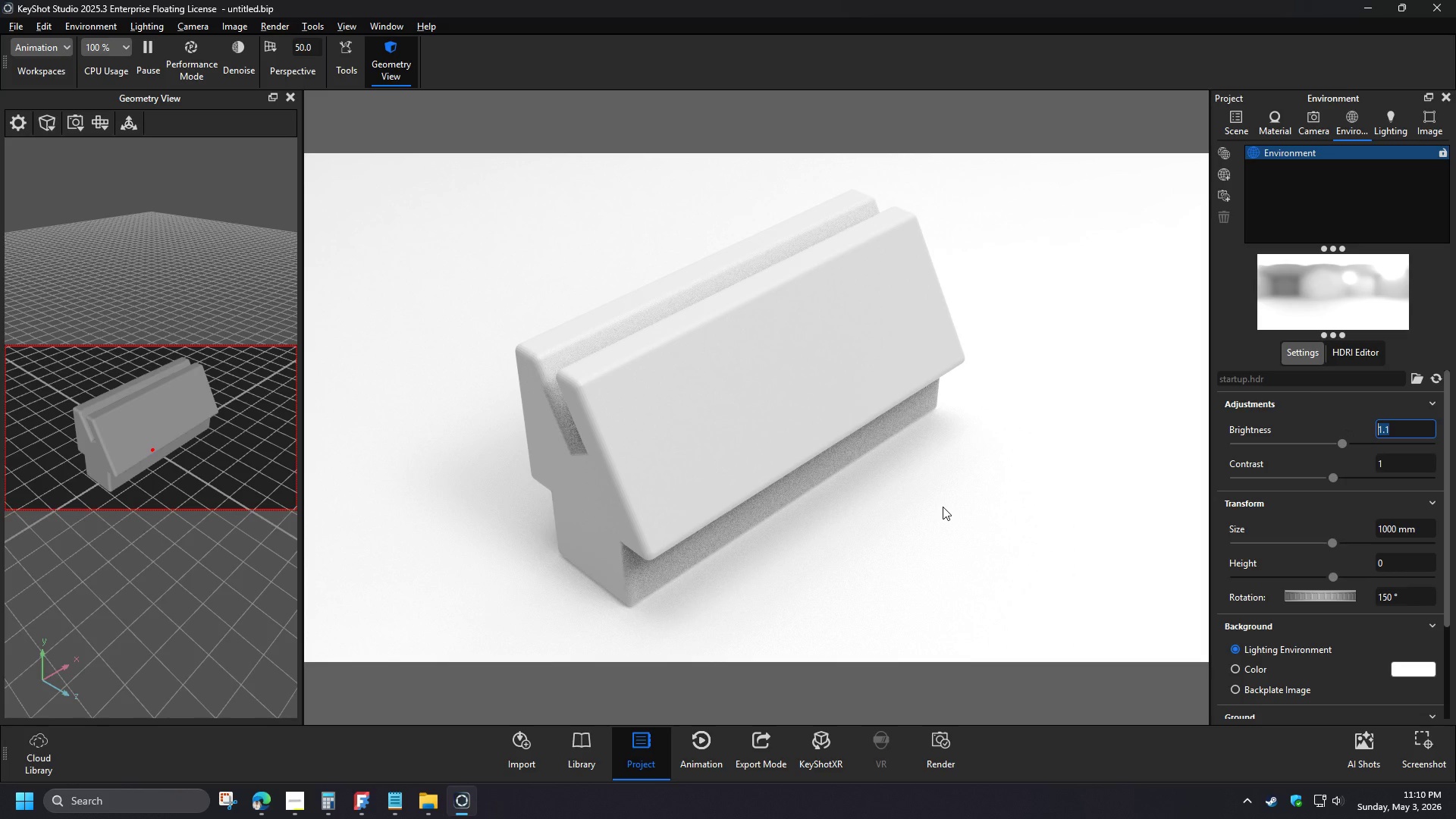 
scroll: coordinate [1403, 468], scroll_direction: none, amount: 0.0
 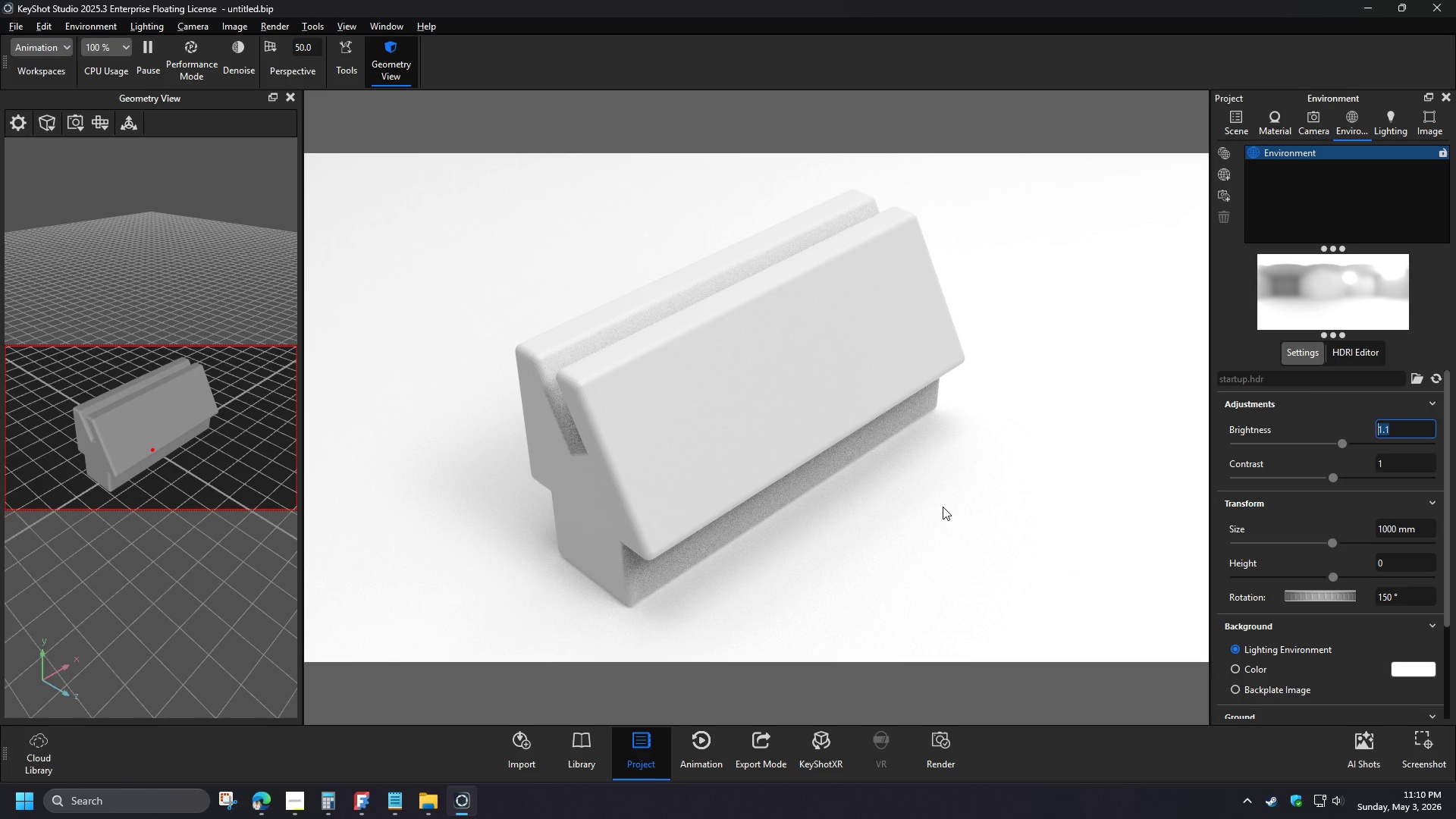 
wait(5.86)
 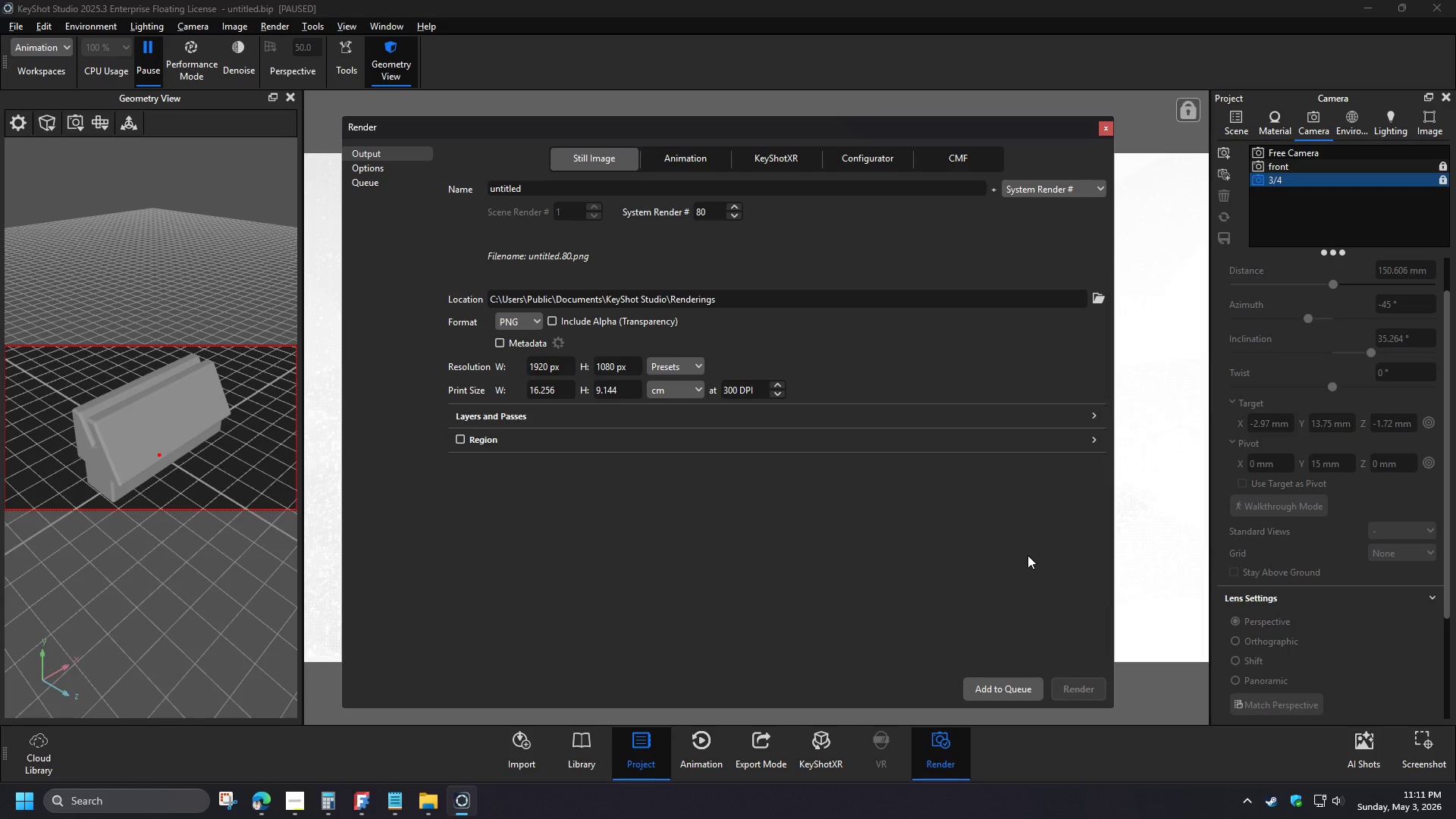 
left_click_drag(start_coordinate=[736, 297], to_coordinate=[613, 173])
 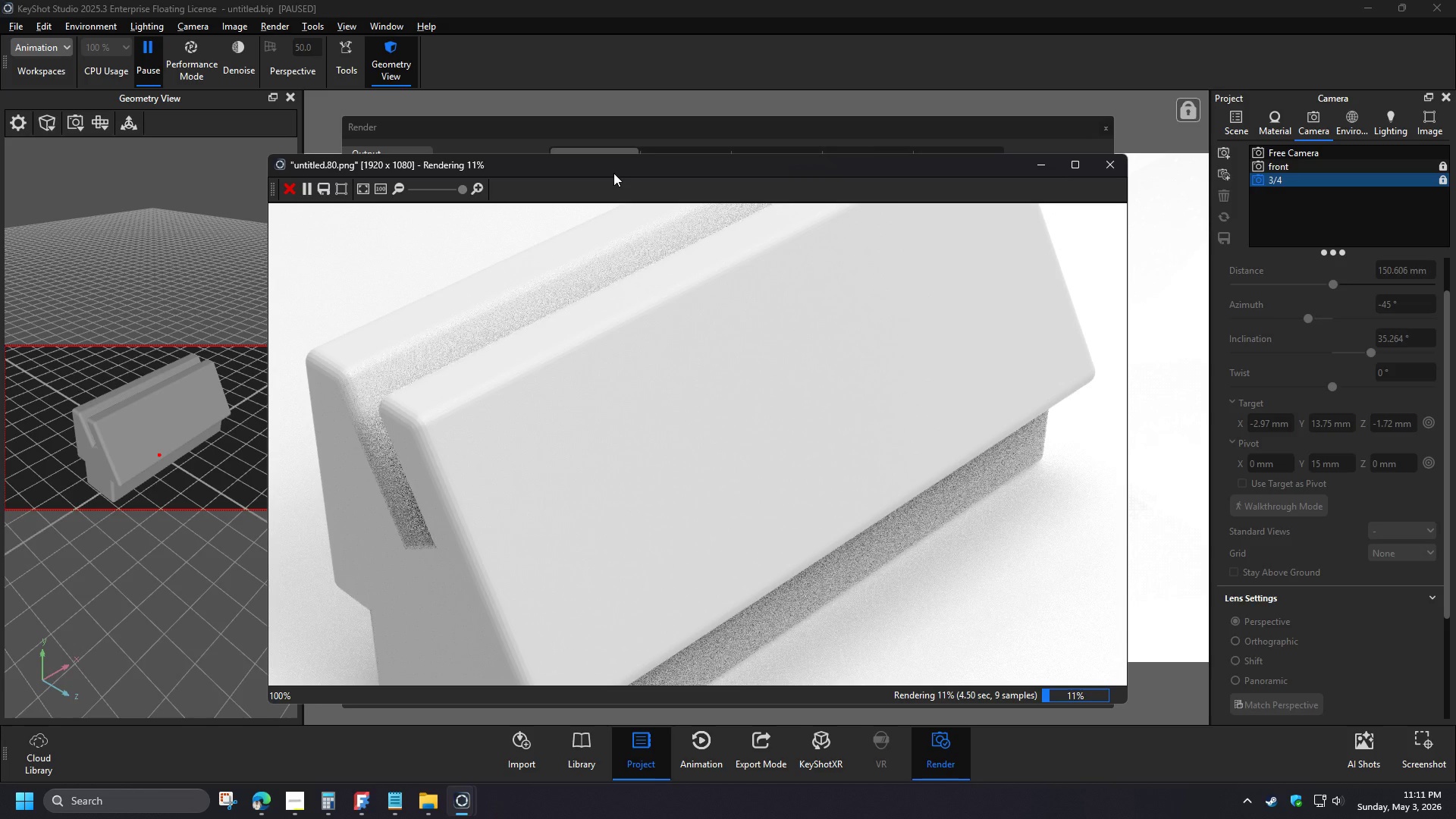 
left_click([363, 191])
 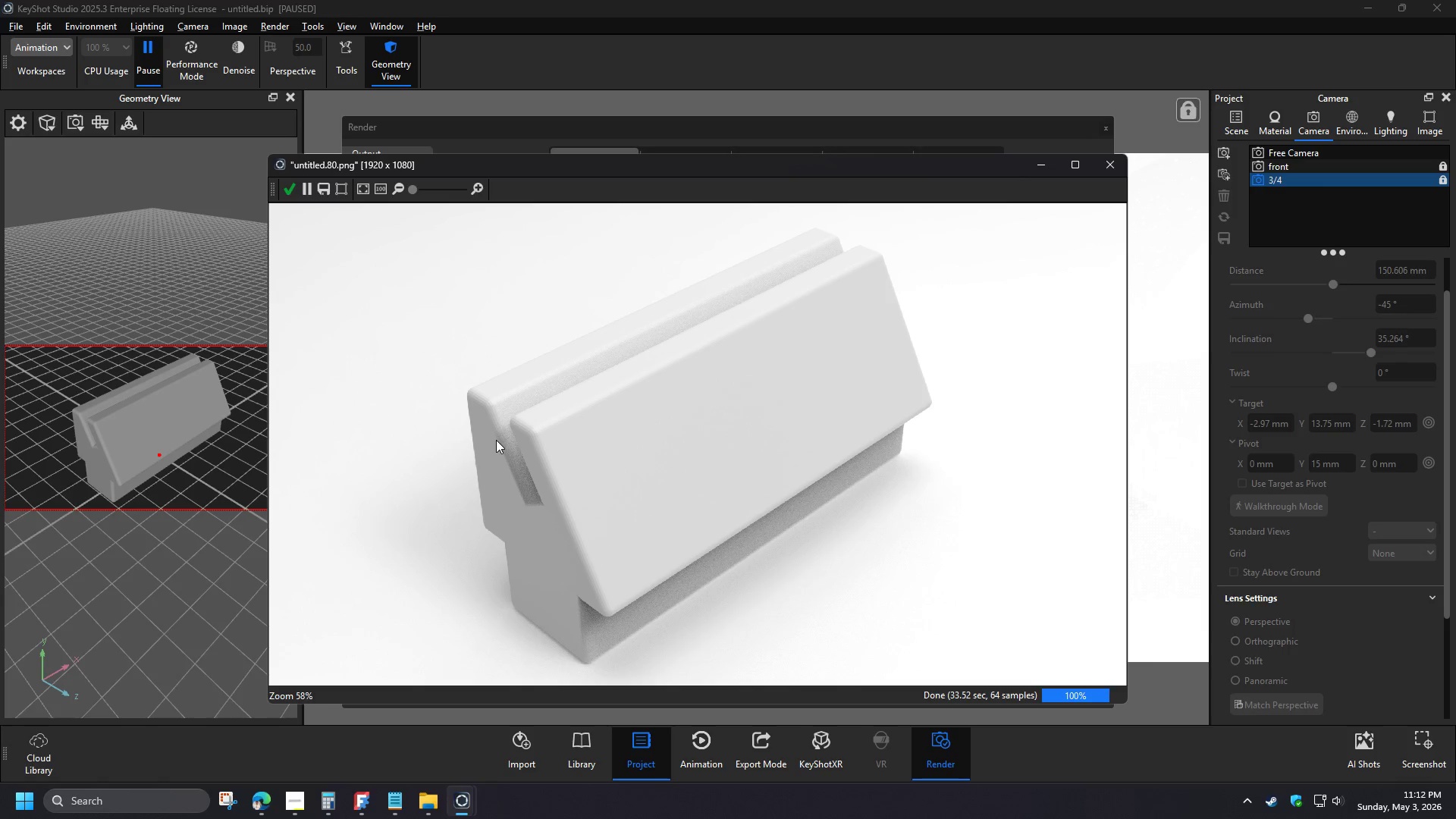 
wait(33.48)
 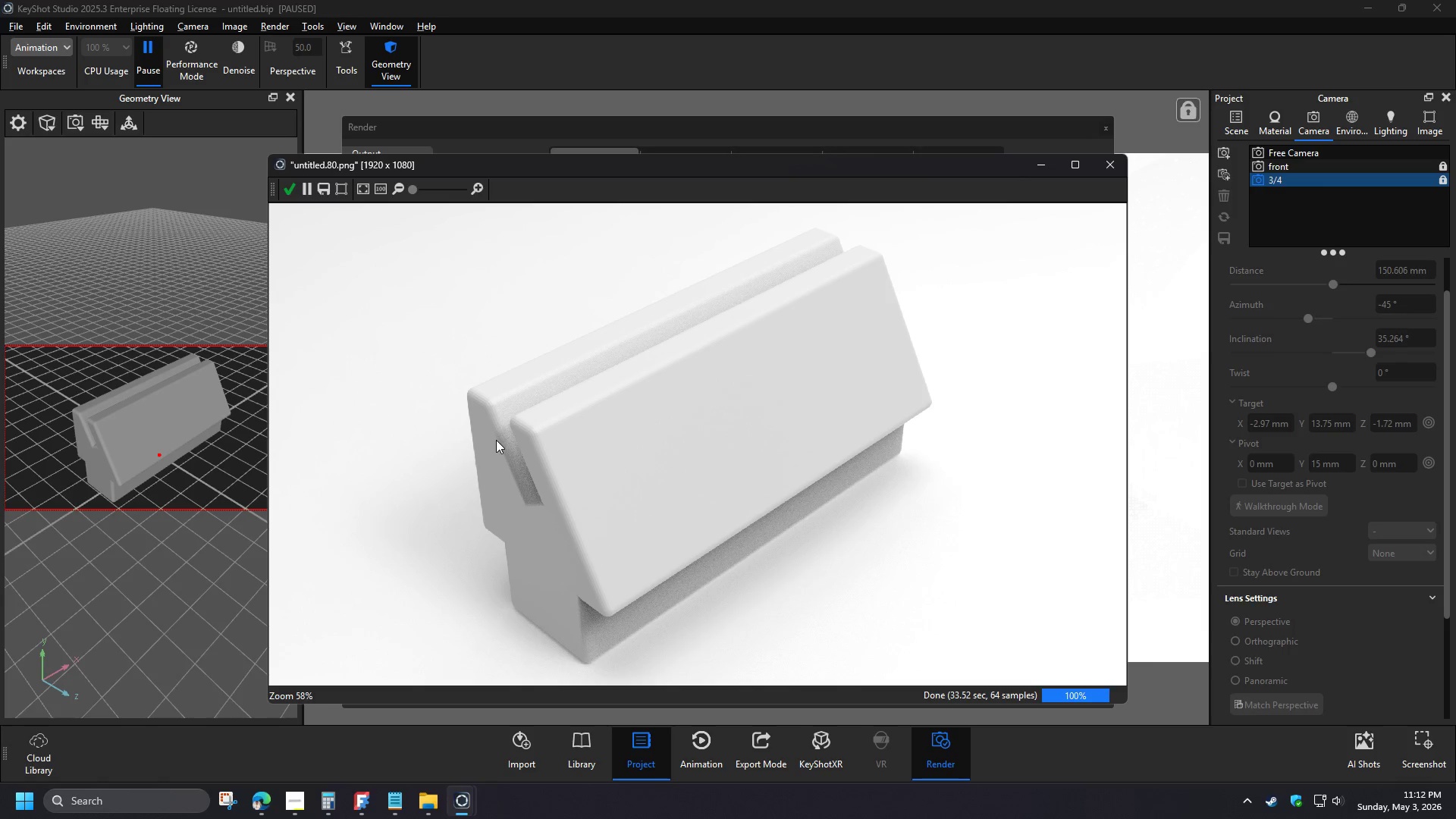 
left_click([284, 188])
 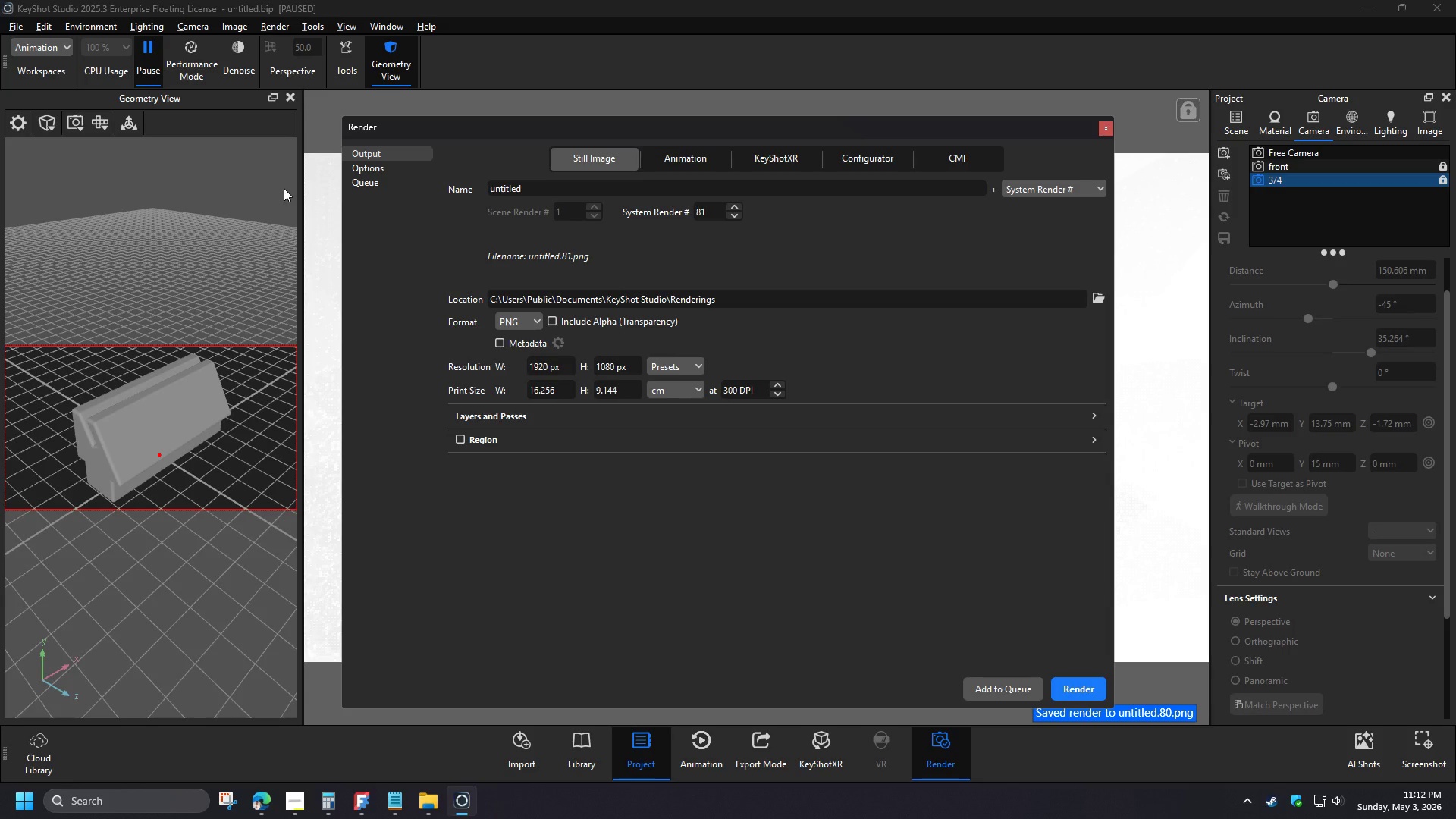 
left_click([1104, 132])
 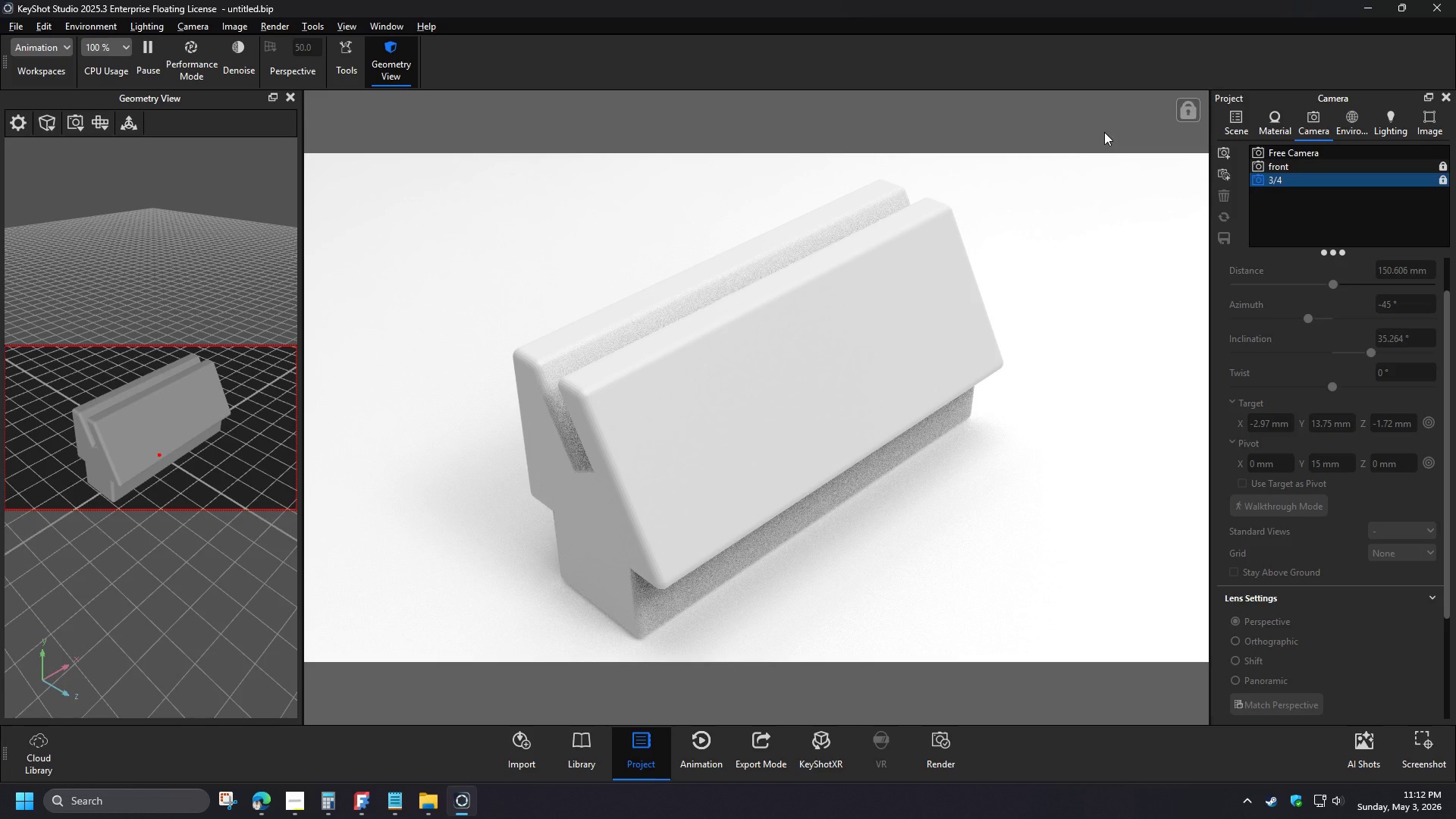 
left_click([1224, 154])
 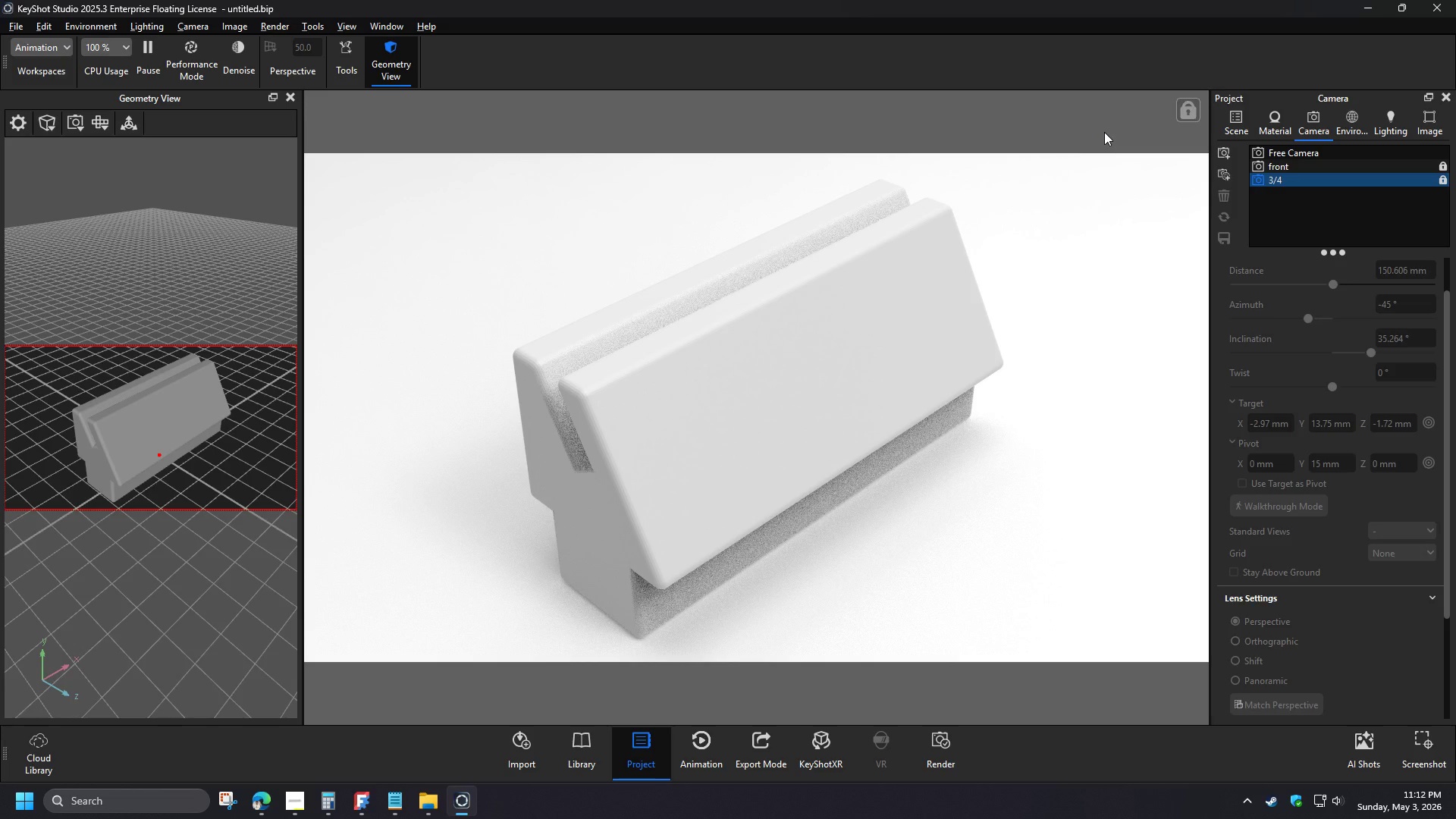 
left_click([298, 808])